 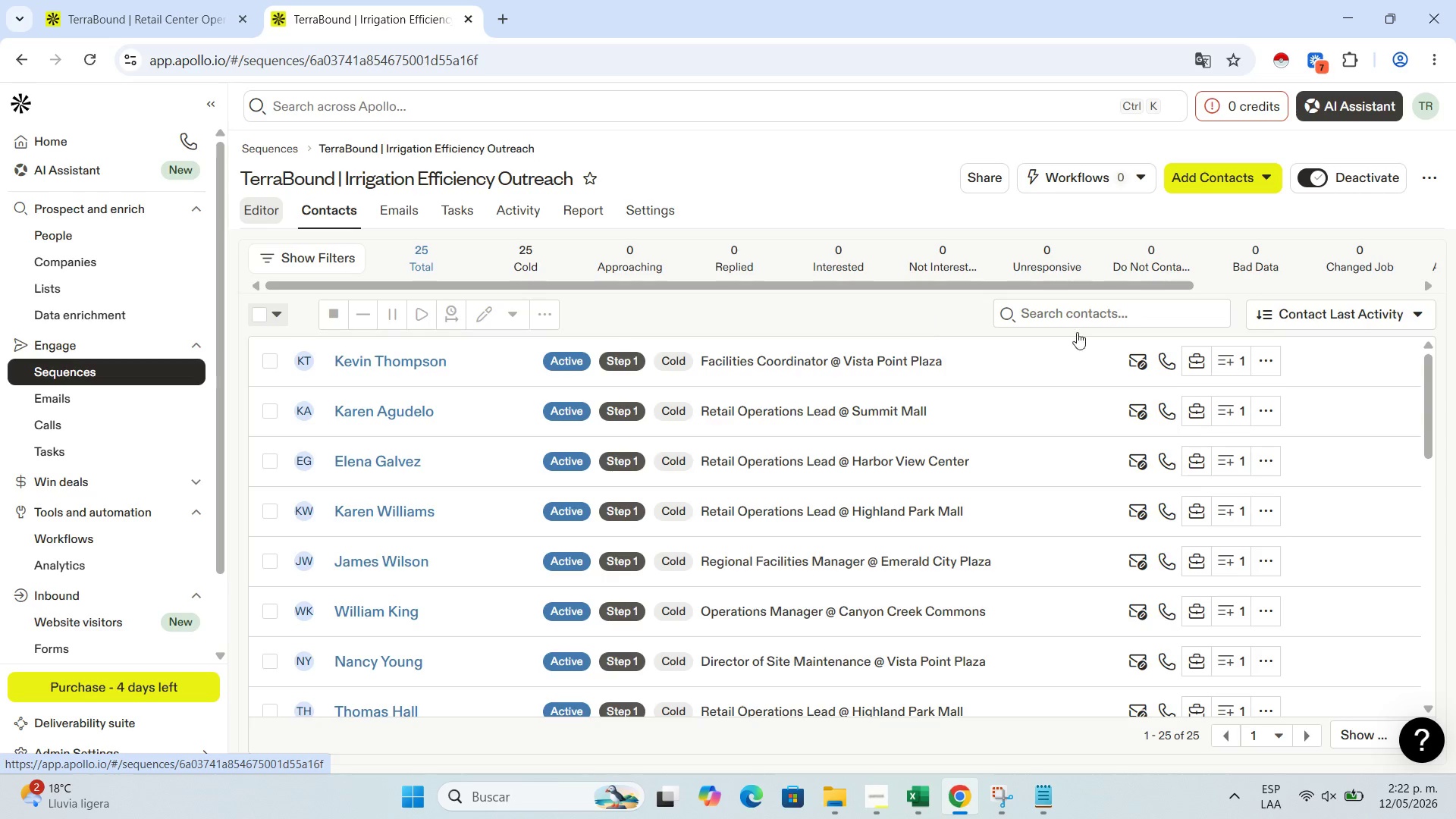 
left_click_drag(start_coordinate=[1444, 319], to_coordinate=[1449, 381])
 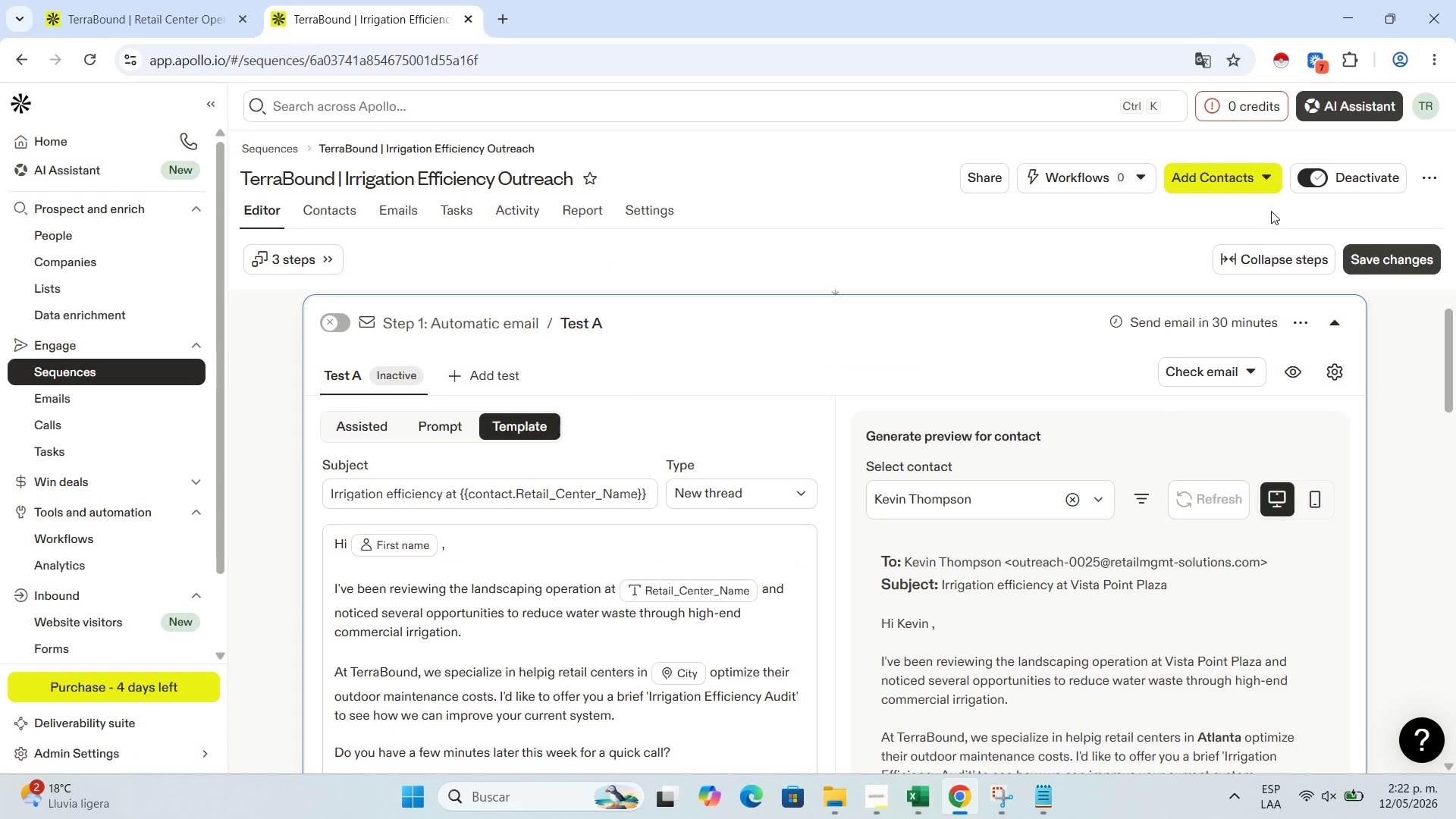 
key(Control+NumpadSubtract)
 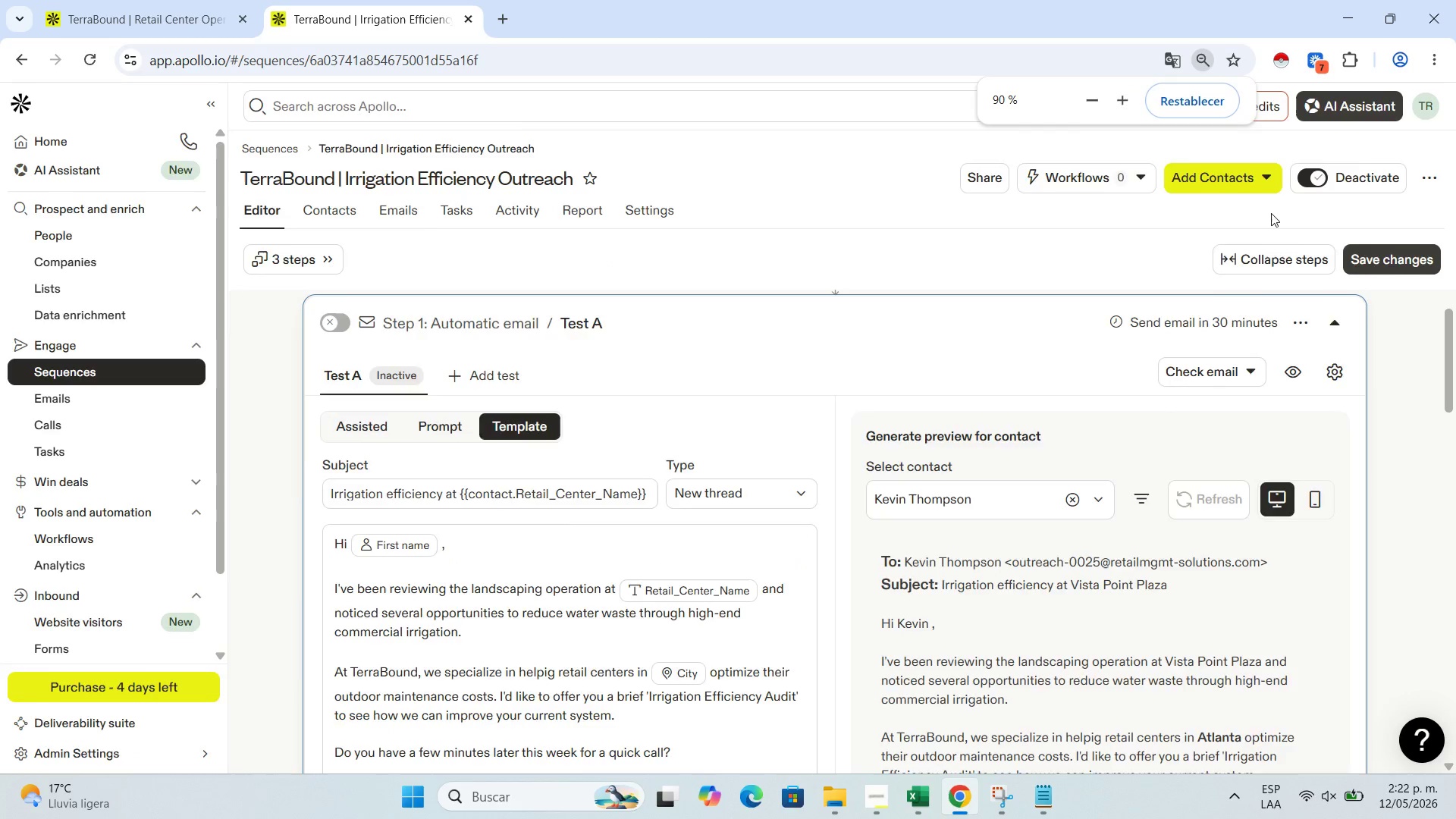 
key(Control+NumpadSubtract)
 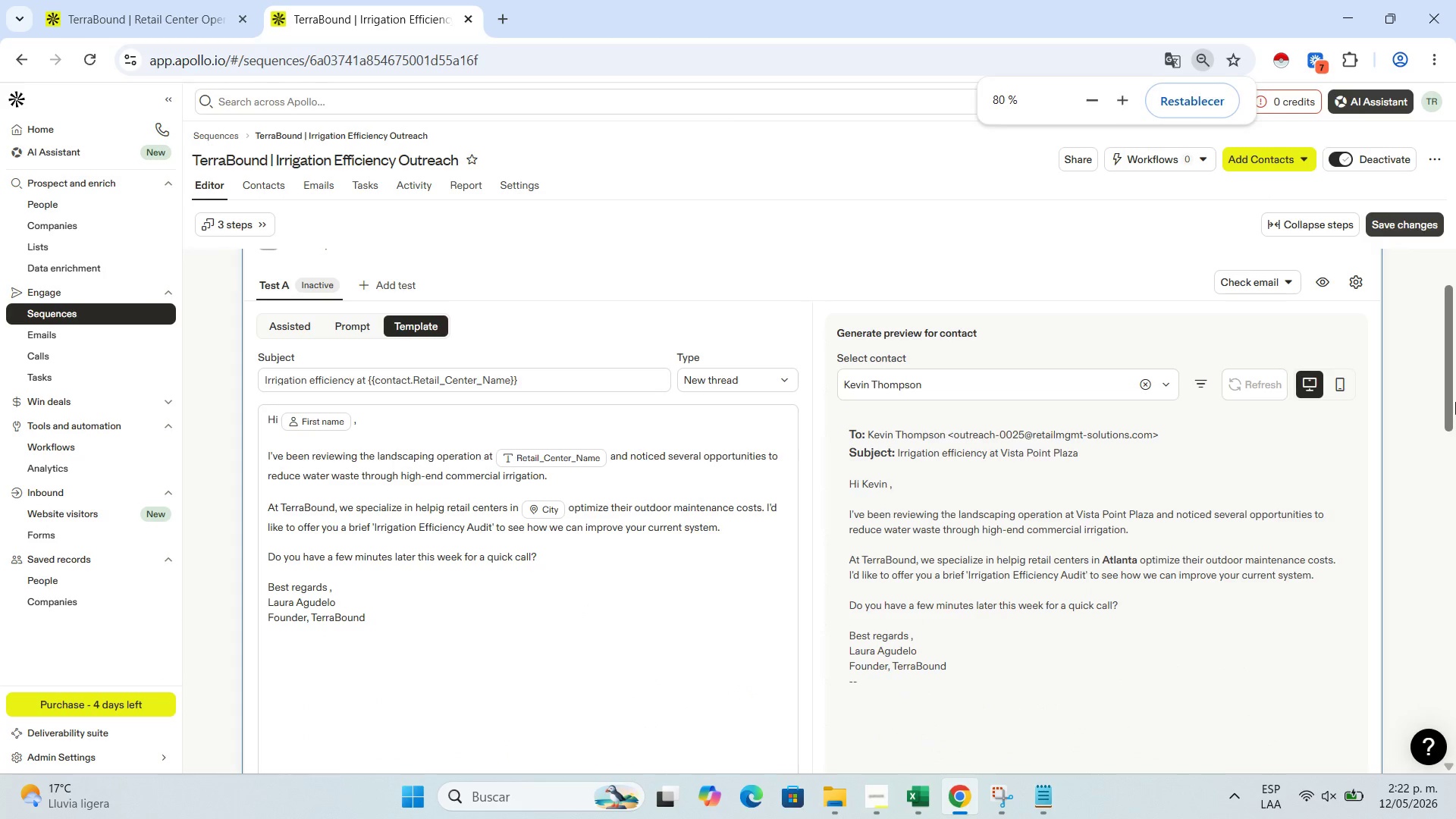 
key(Control+NumpadSubtract)
 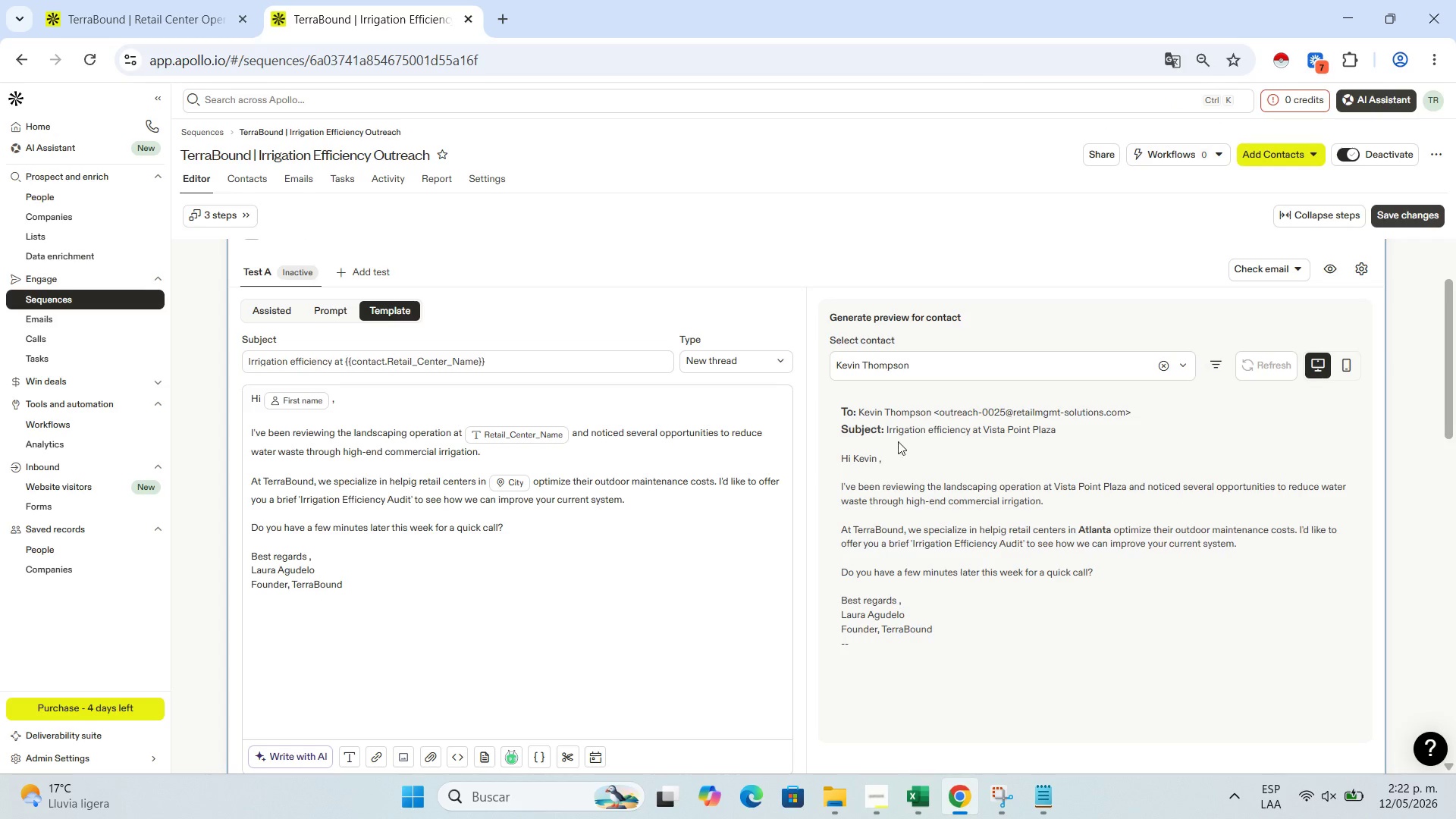 
wait(5.02)
 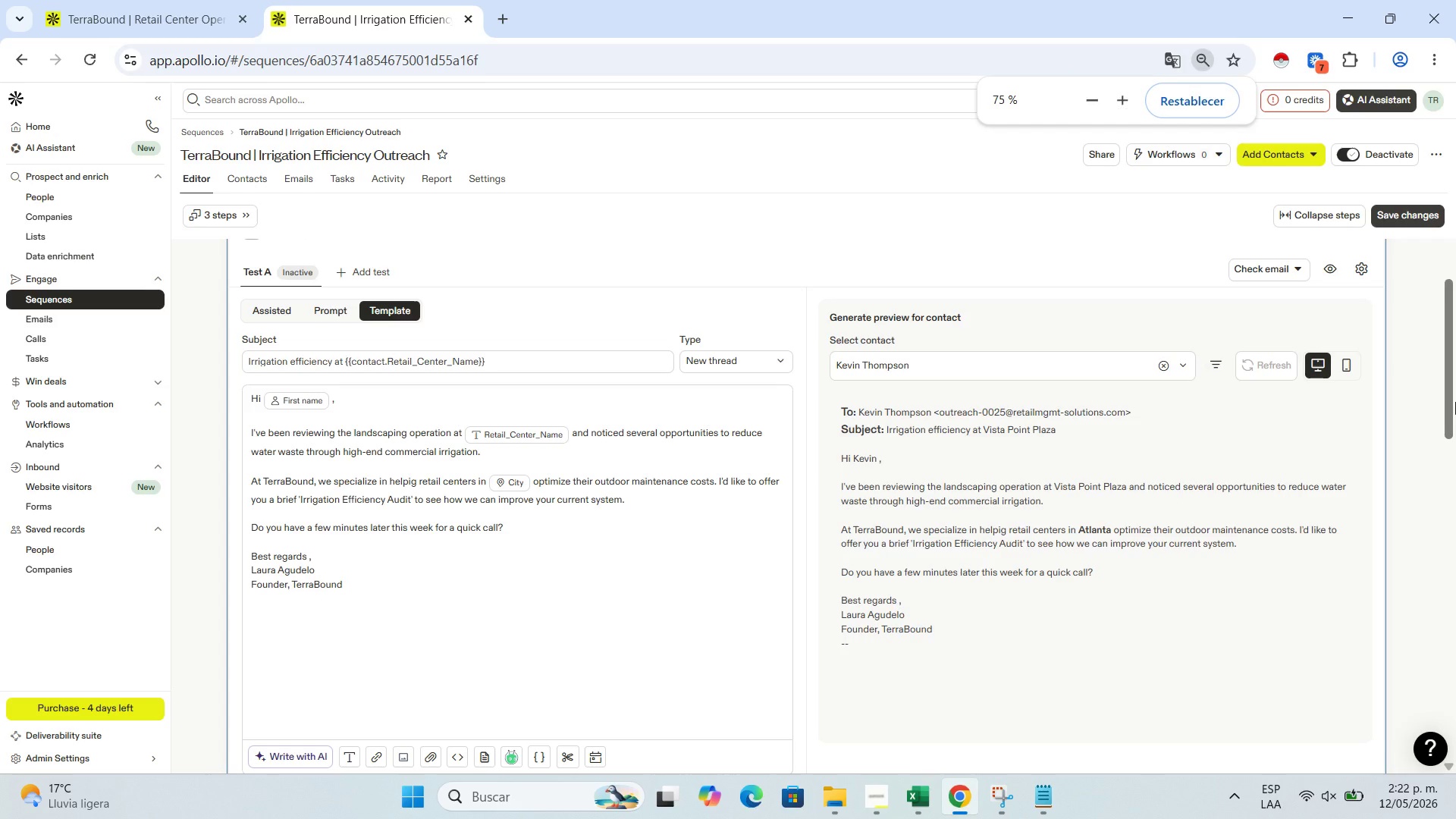 
mouse_move([974, 775])
 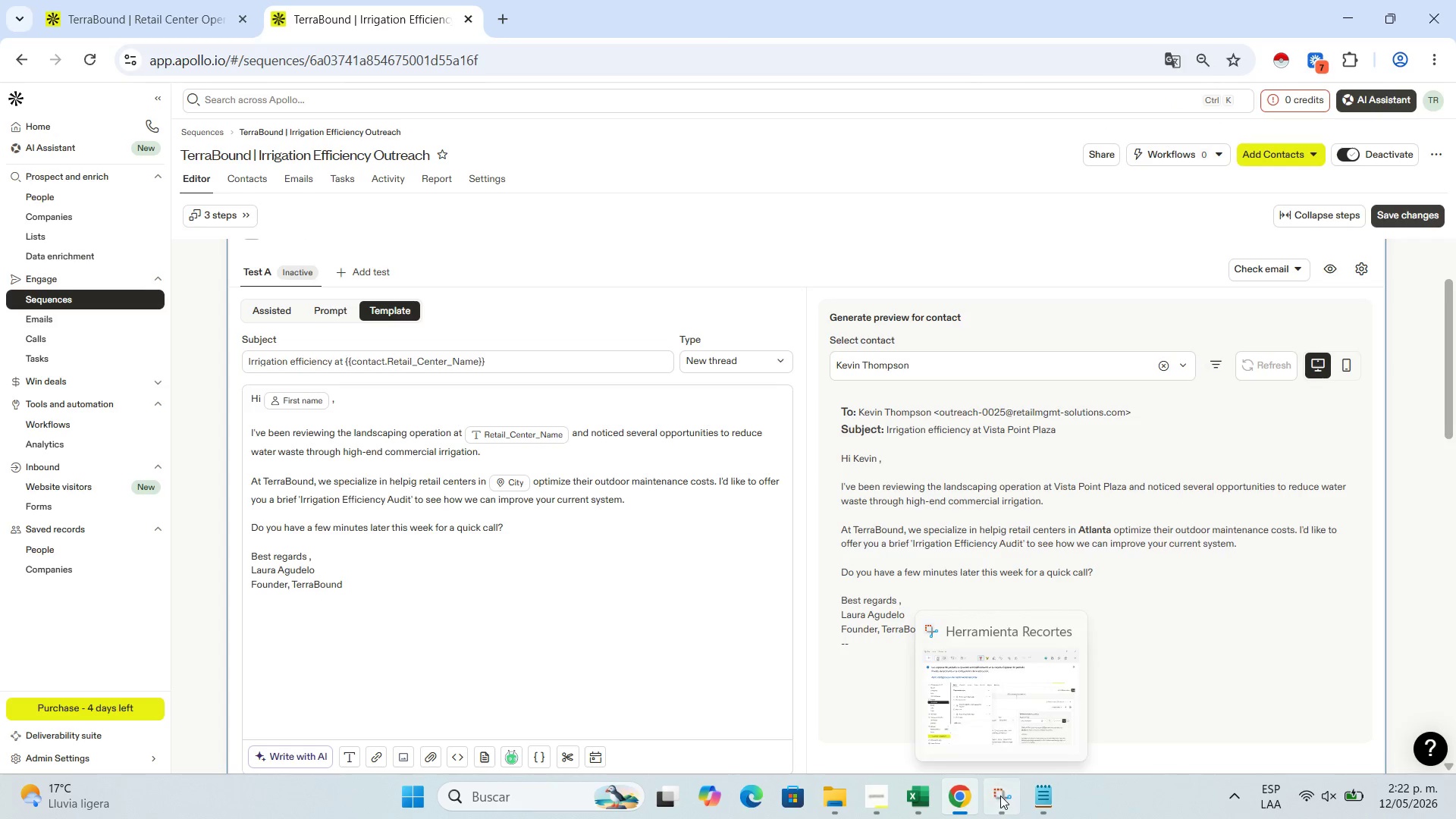 
left_click([1000, 795])
 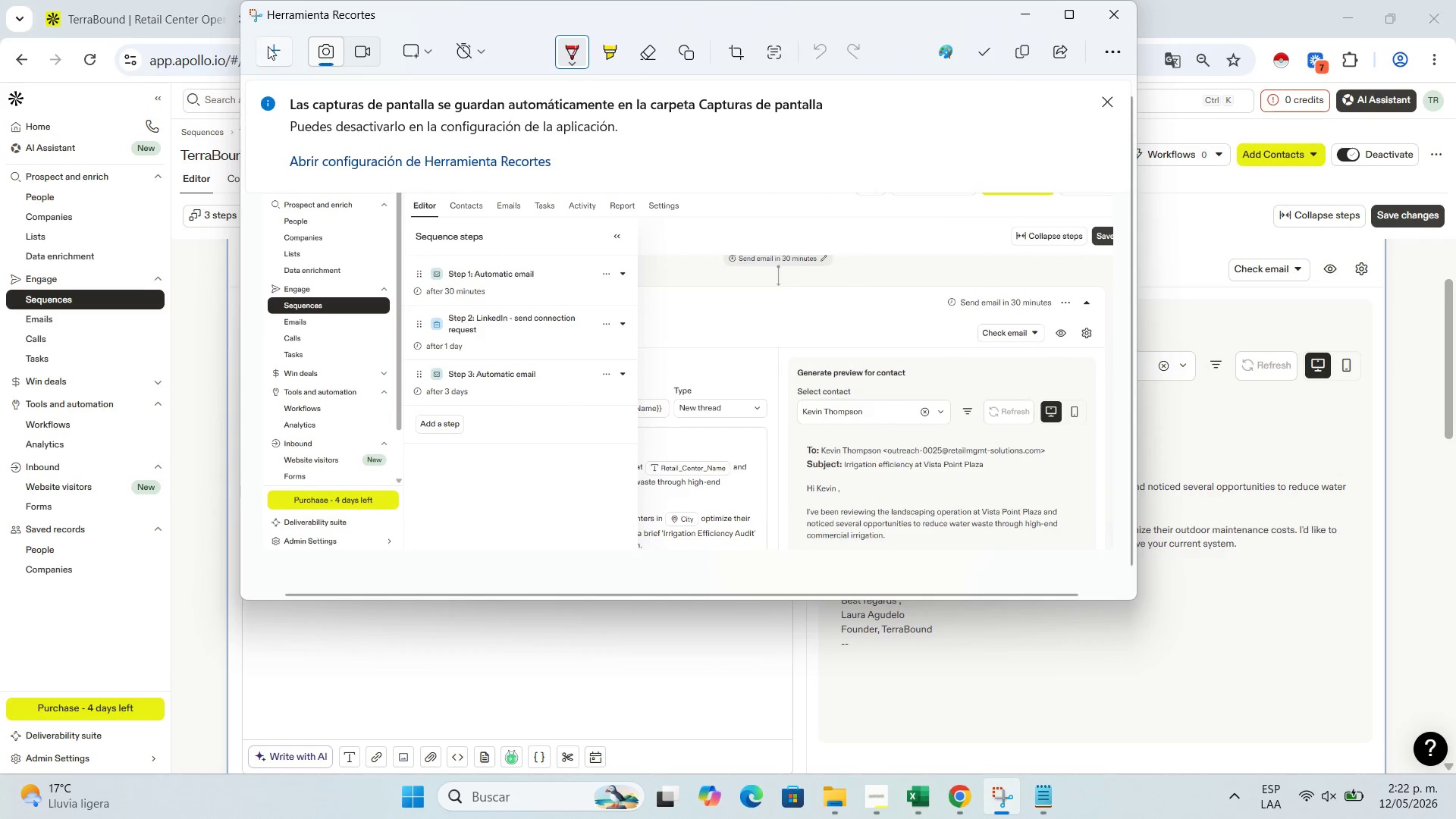 
left_click([275, 49])
 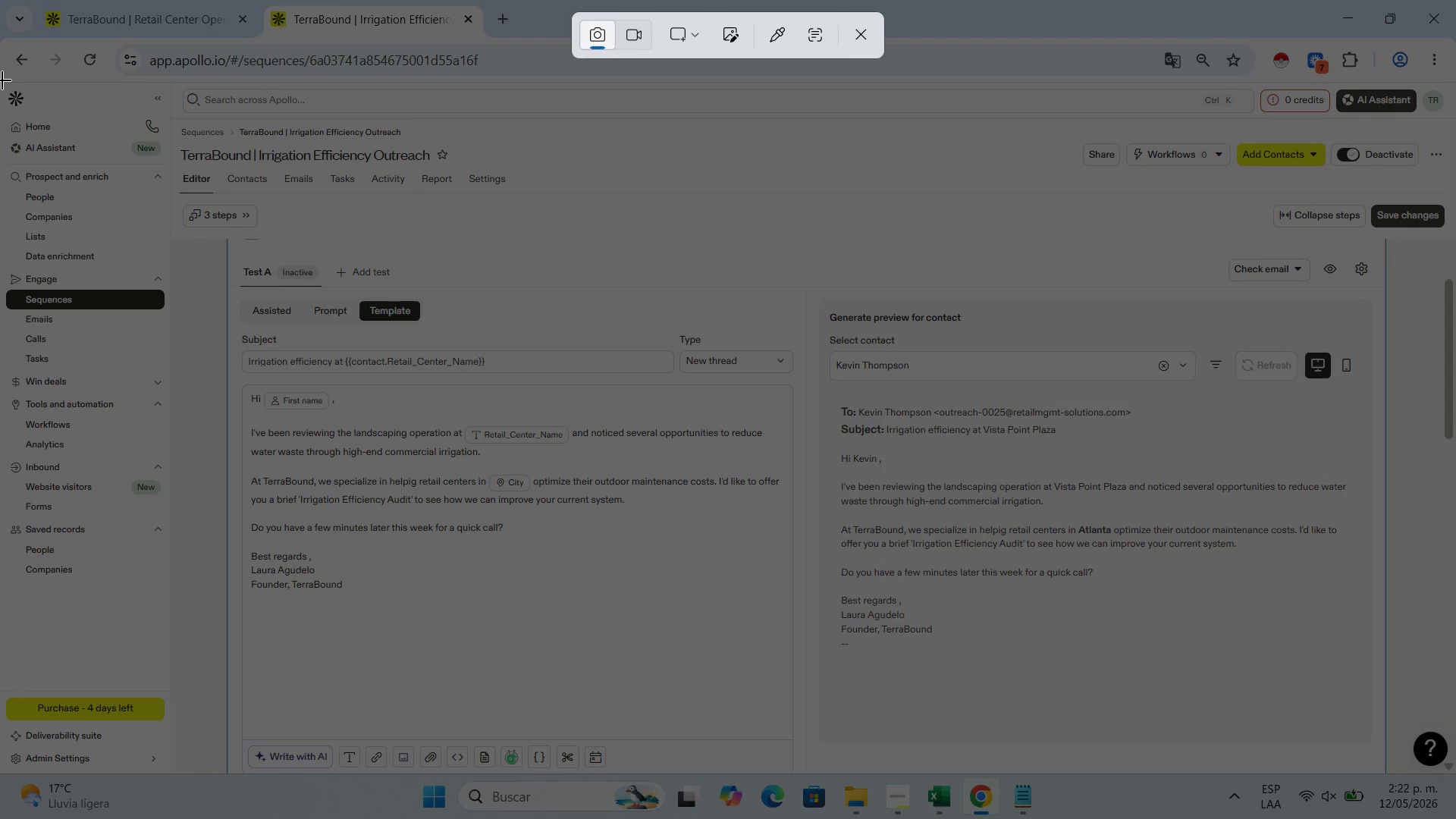 
left_click_drag(start_coordinate=[2, 80], to_coordinate=[160, 217])
 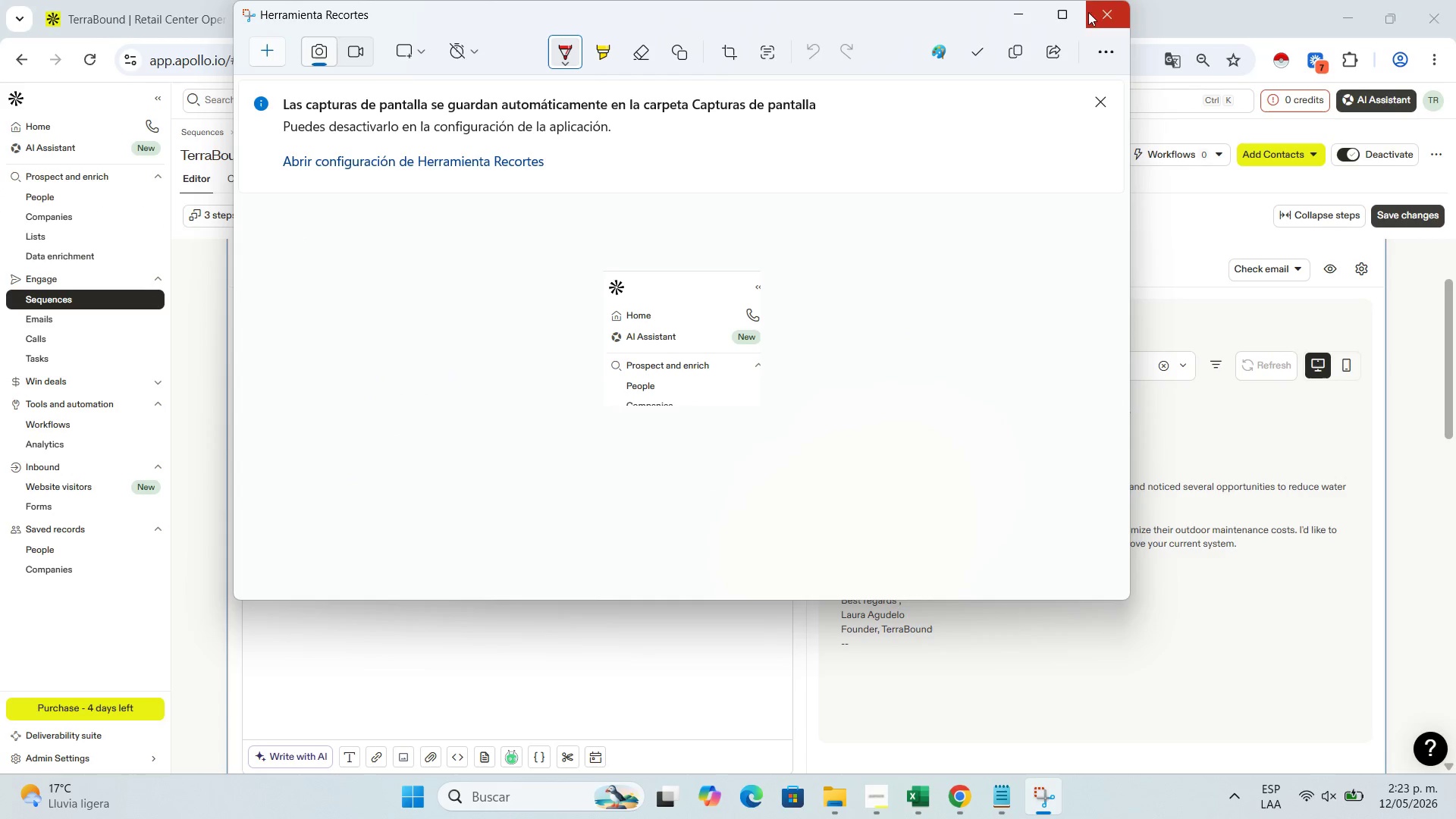 
left_click([1013, 13])
 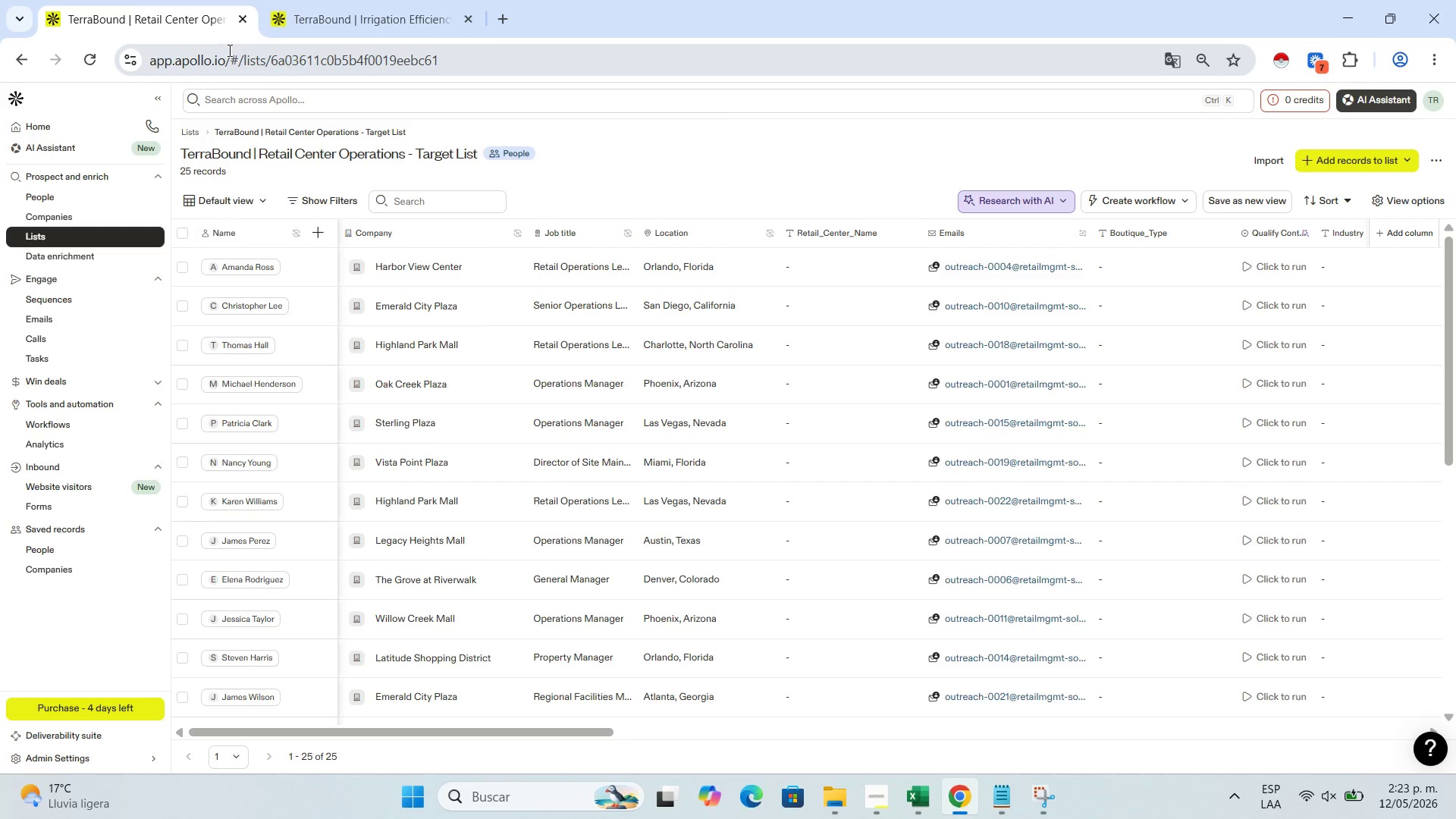 
left_click([387, 0])
 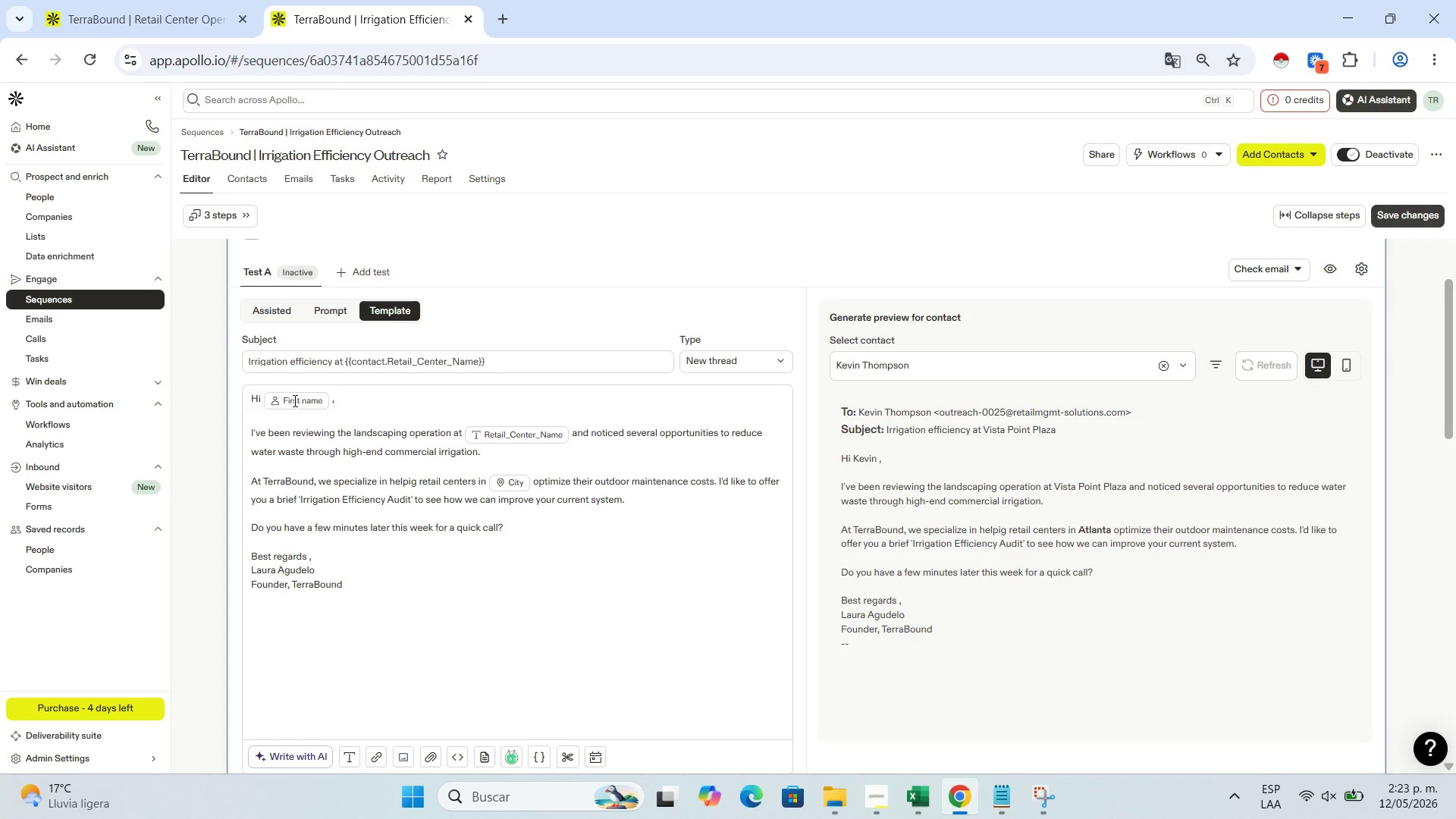 
scroll: coordinate [293, 399], scroll_direction: up, amount: 1.0
 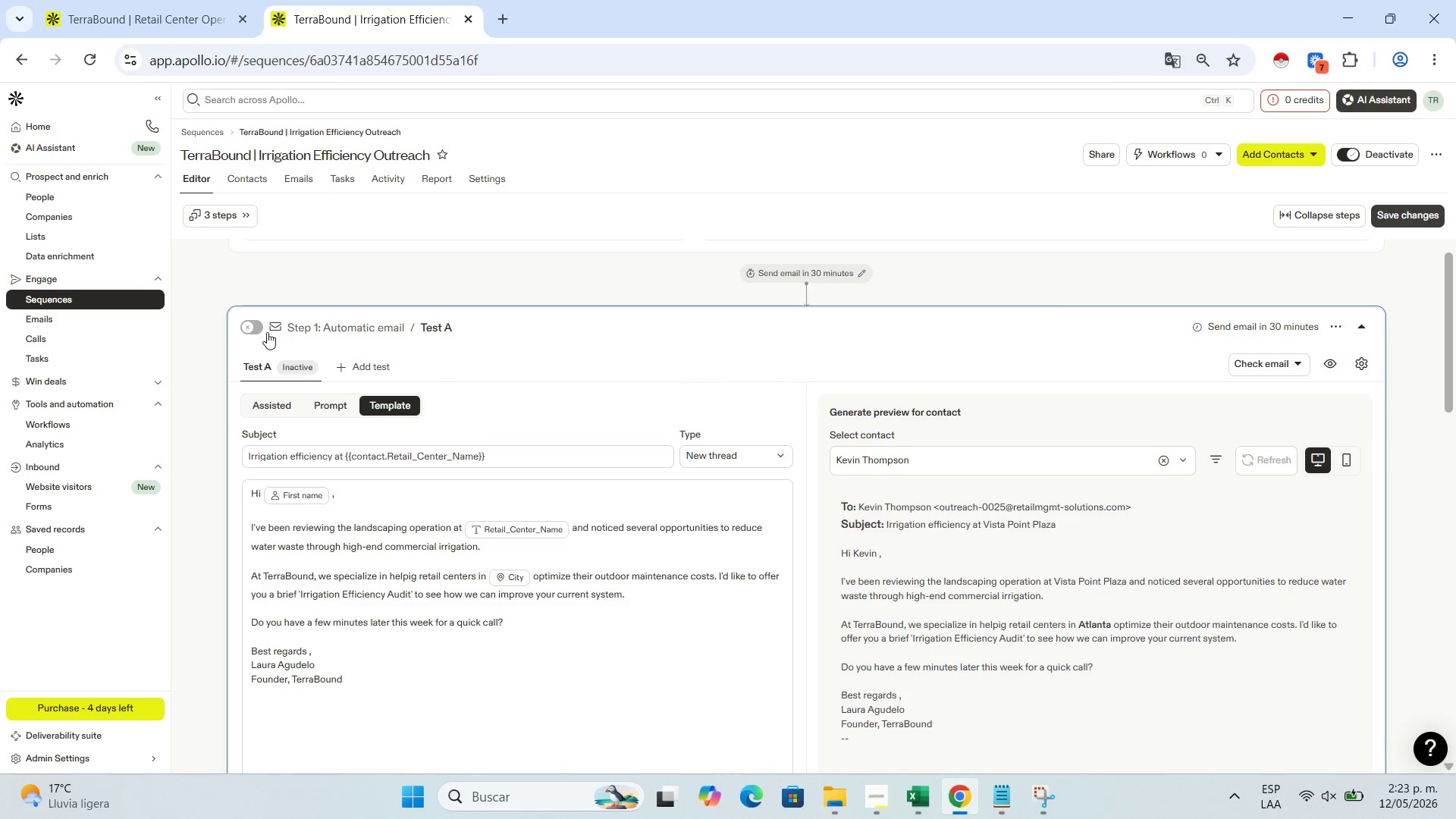 
left_click([255, 328])
 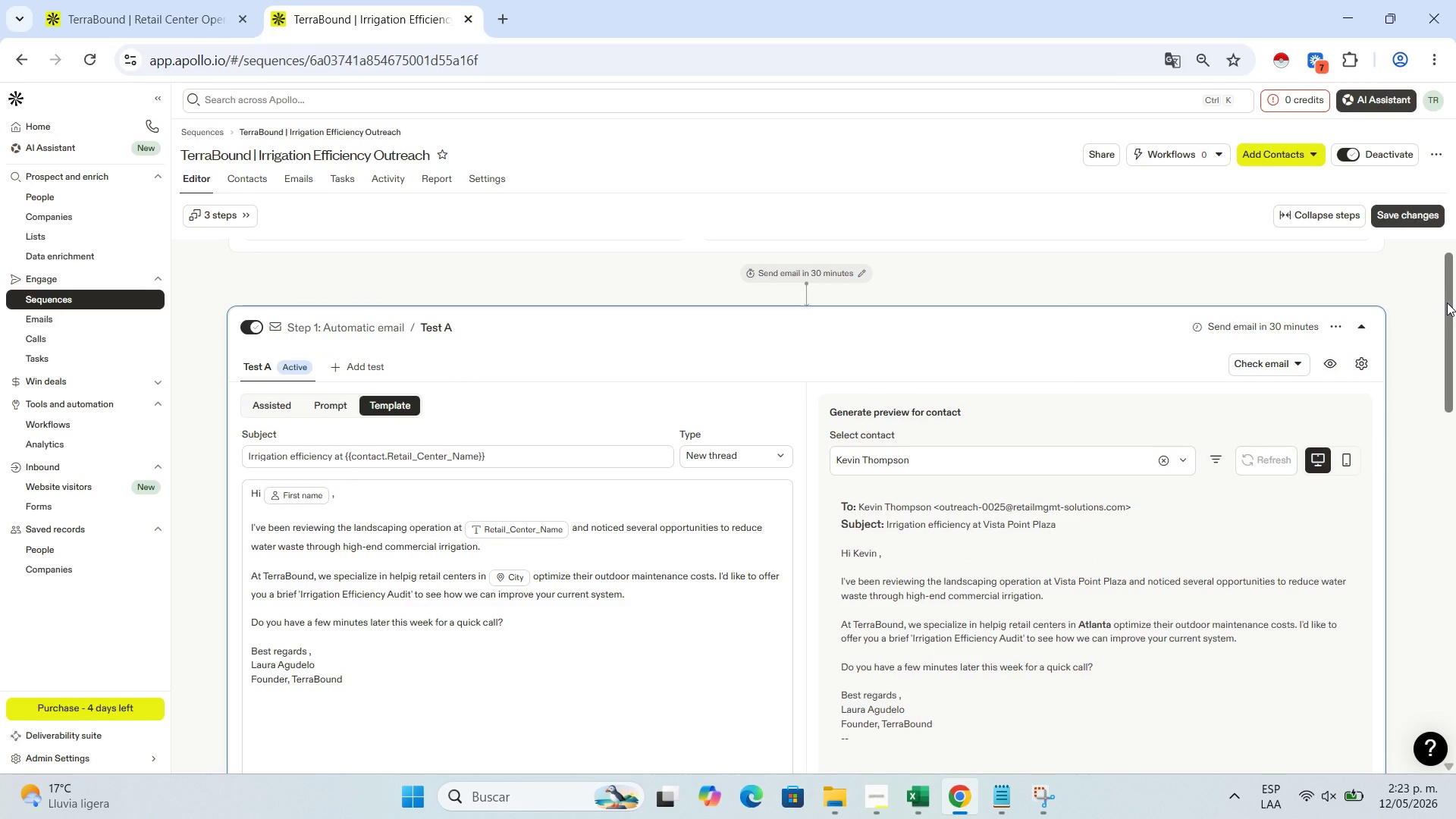 
left_click_drag(start_coordinate=[1451, 311], to_coordinate=[1455, 318])
 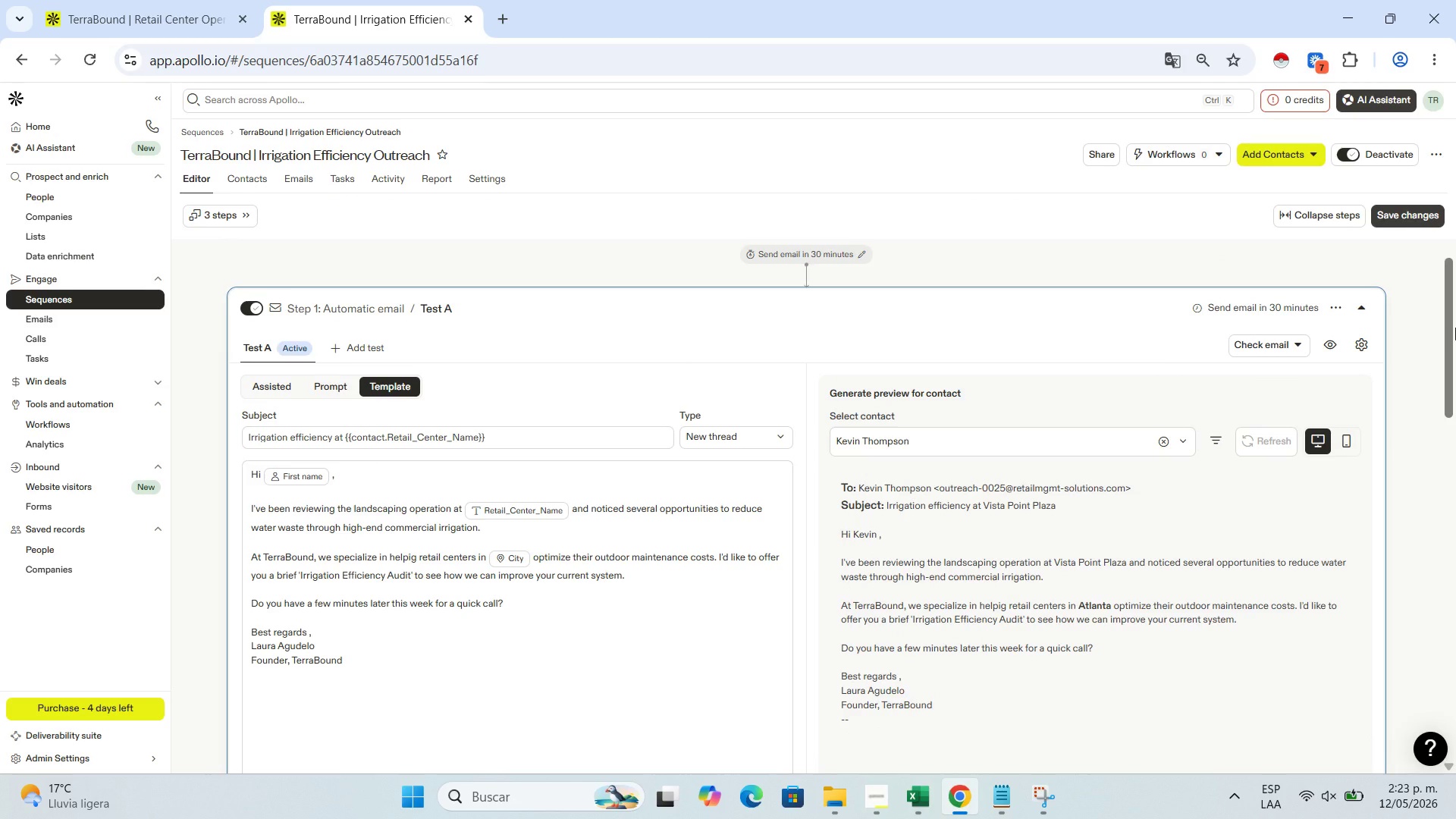 
key(Control+NumpadSubtract)
 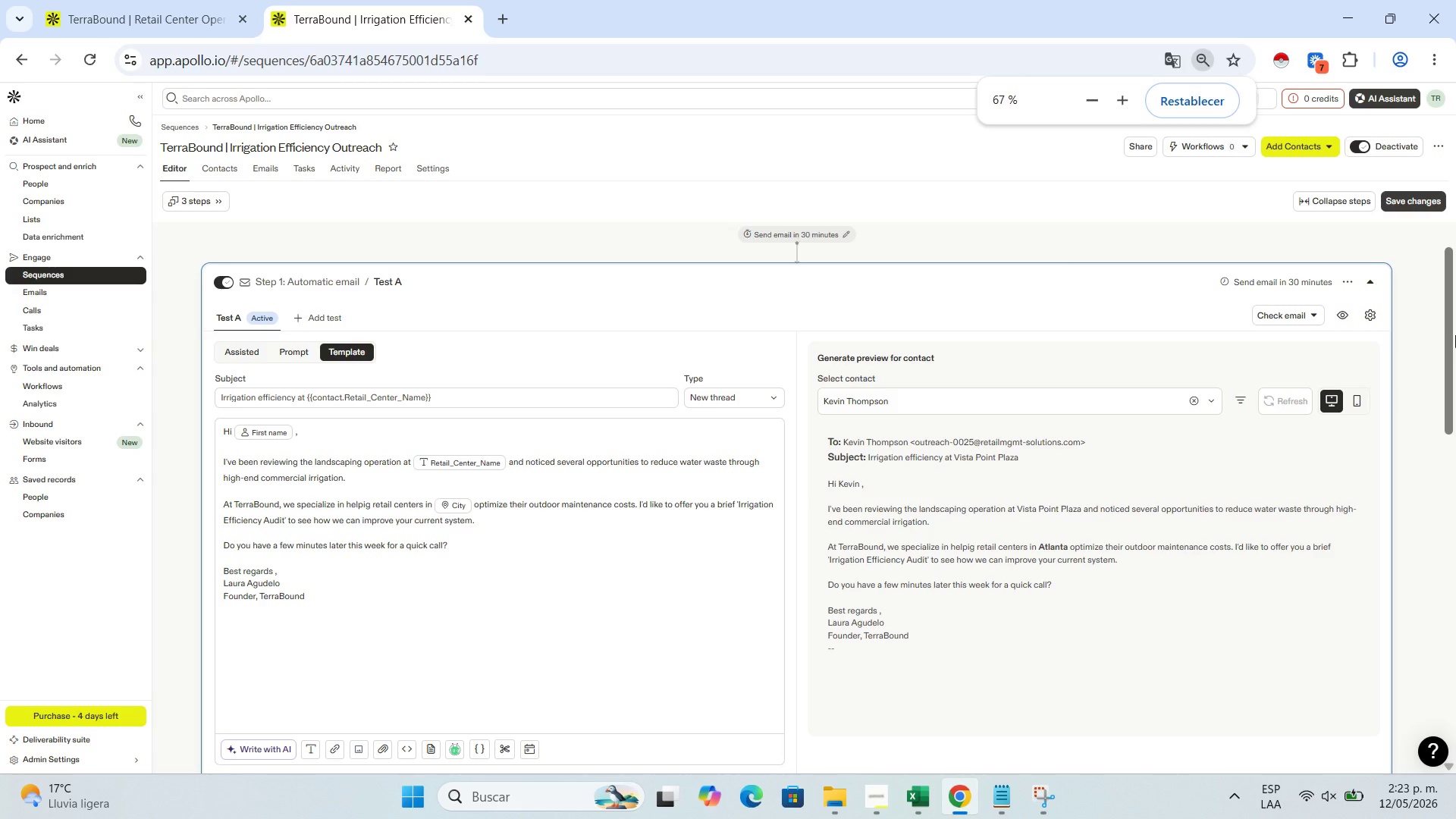 
left_click([1455, 335])
 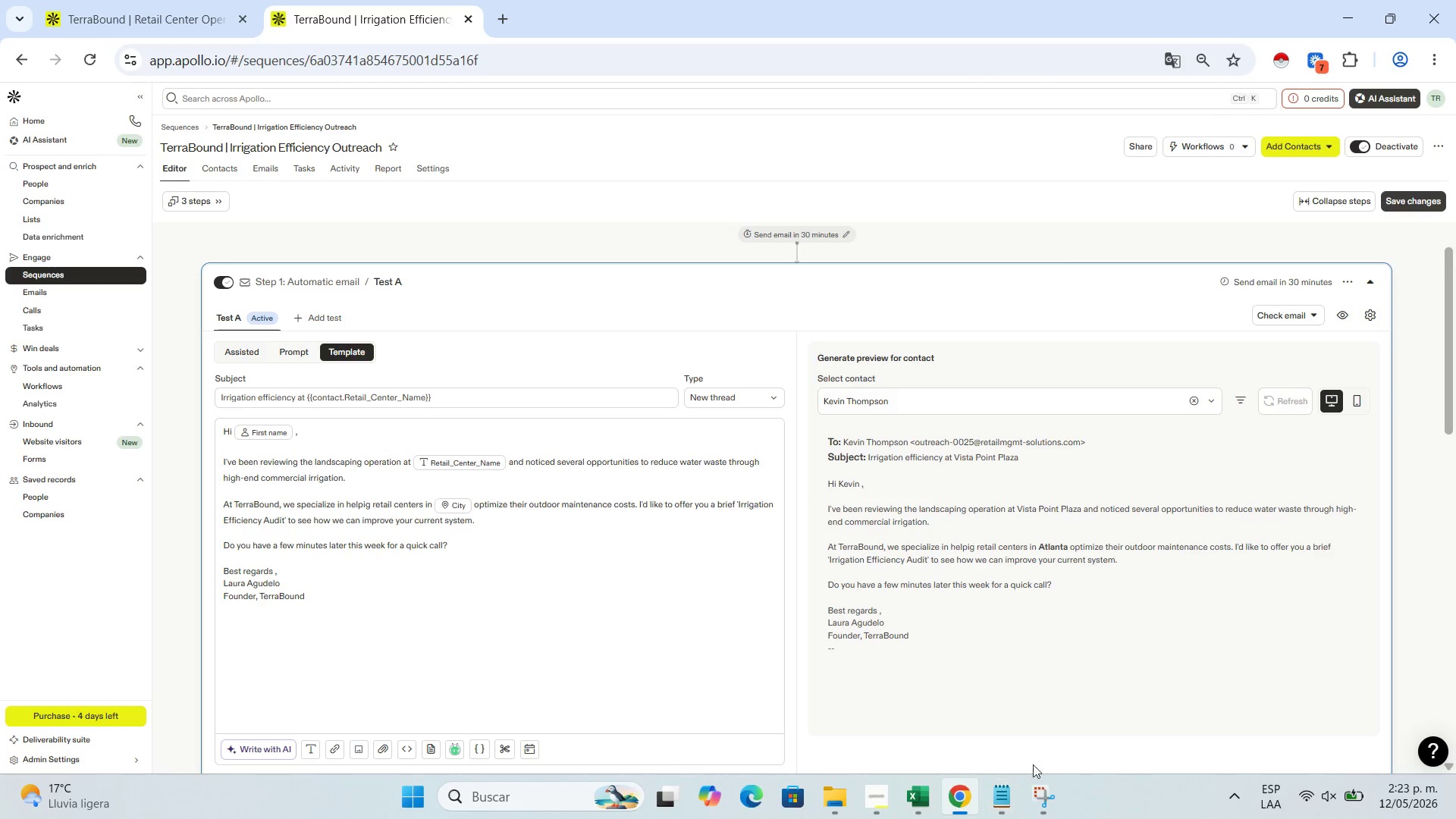 
left_click([1041, 795])
 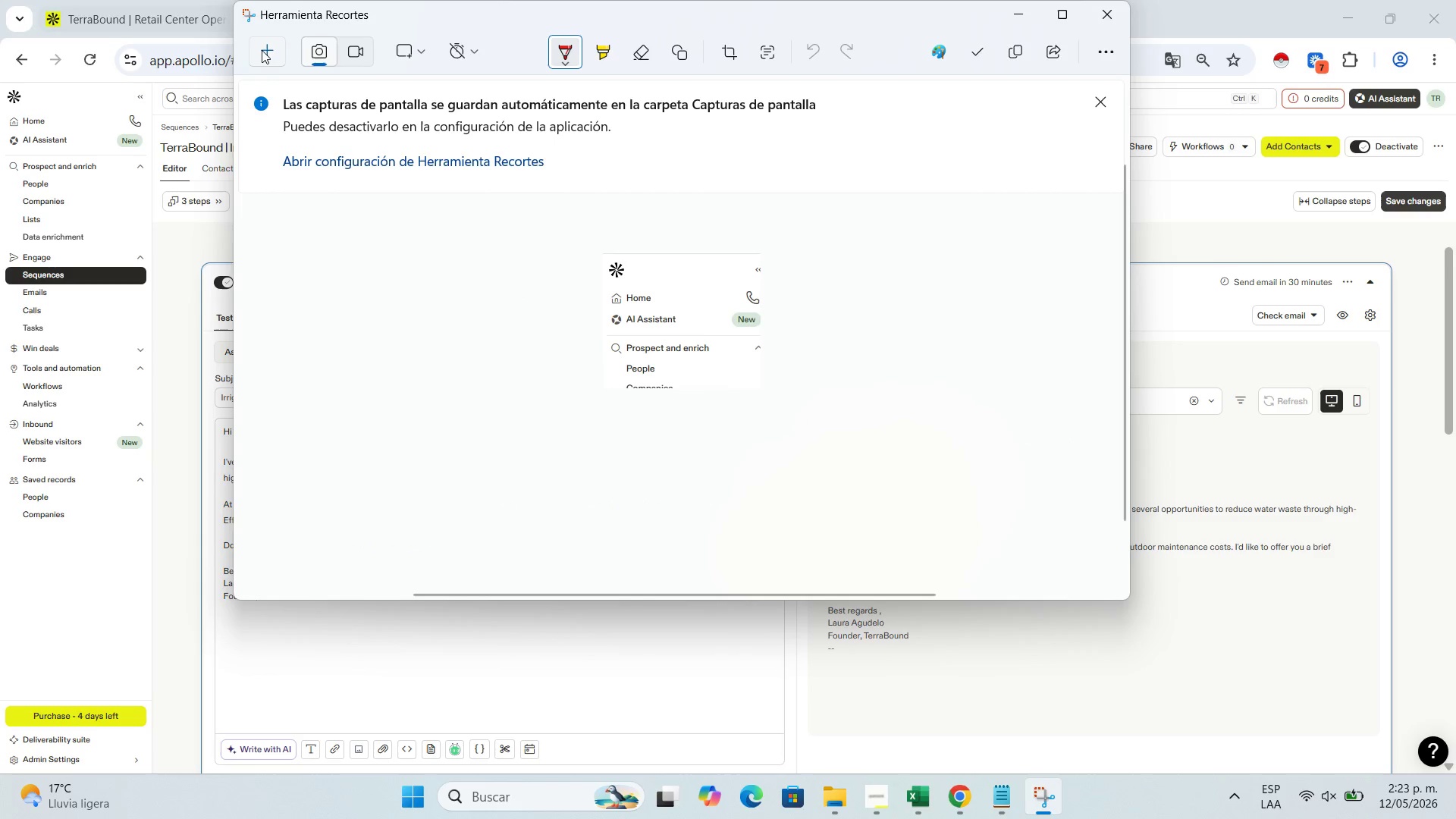 
left_click([259, 55])
 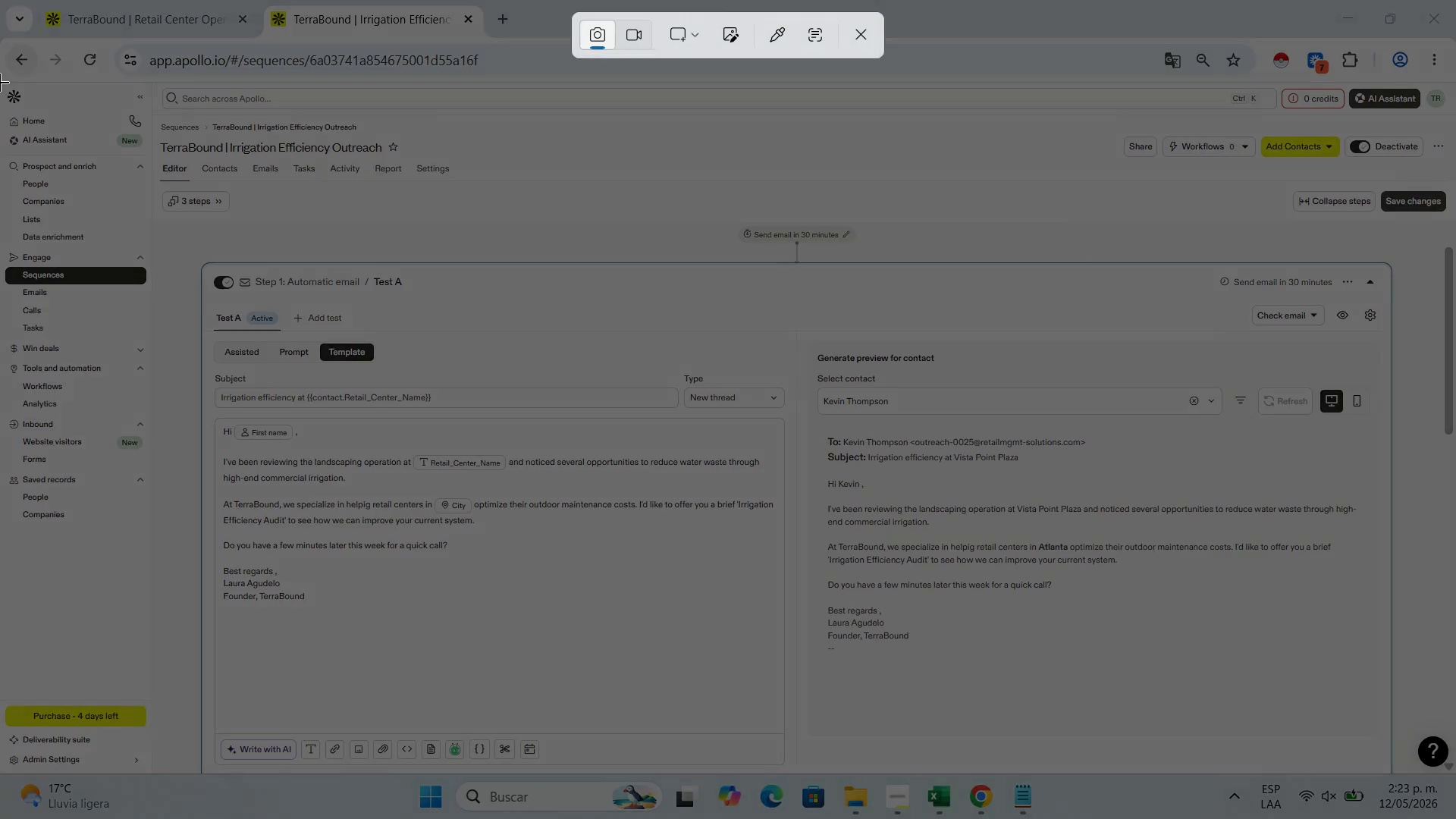 
left_click_drag(start_coordinate=[0, 83], to_coordinate=[1454, 767])
 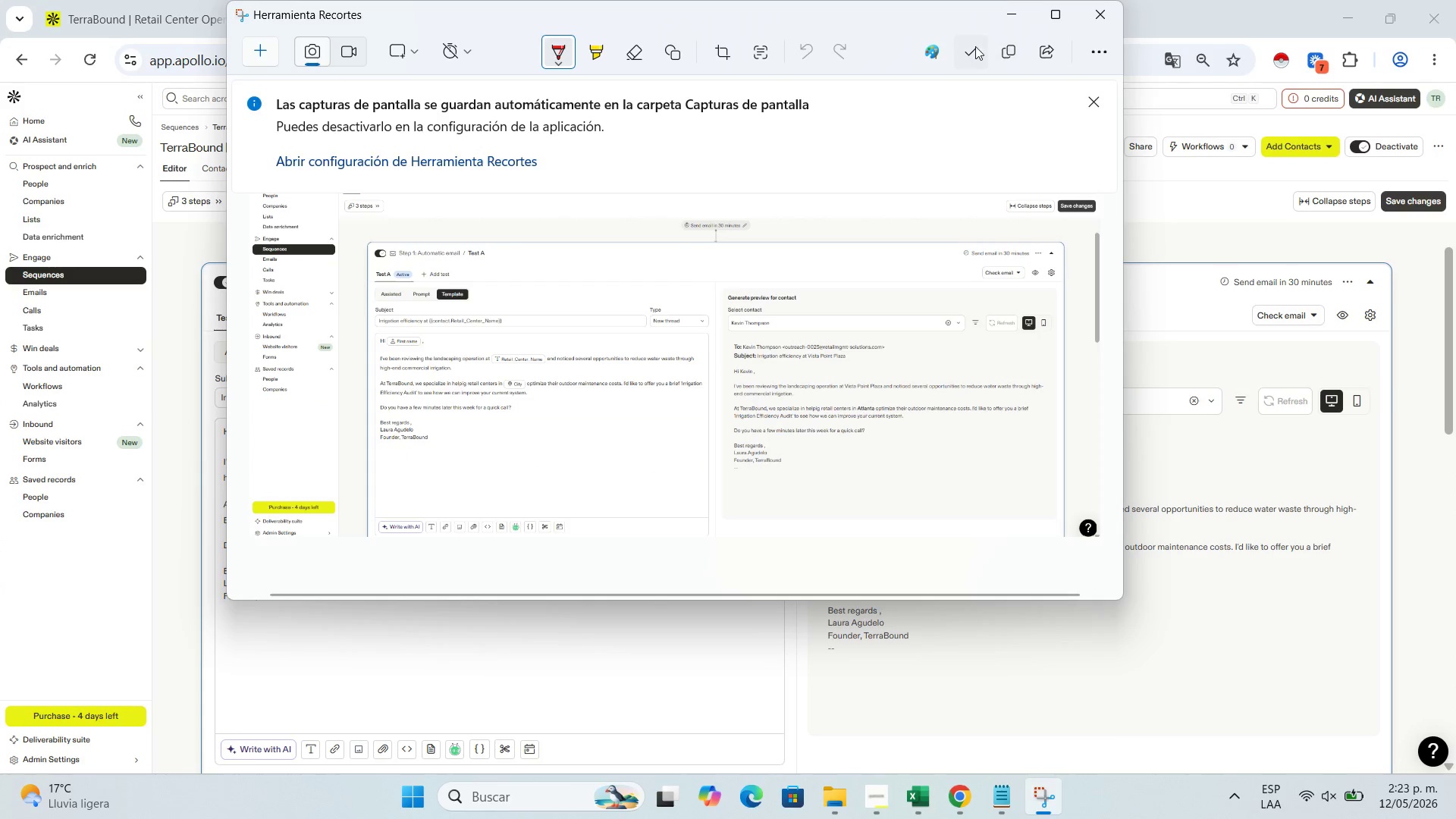 
left_click([975, 46])
 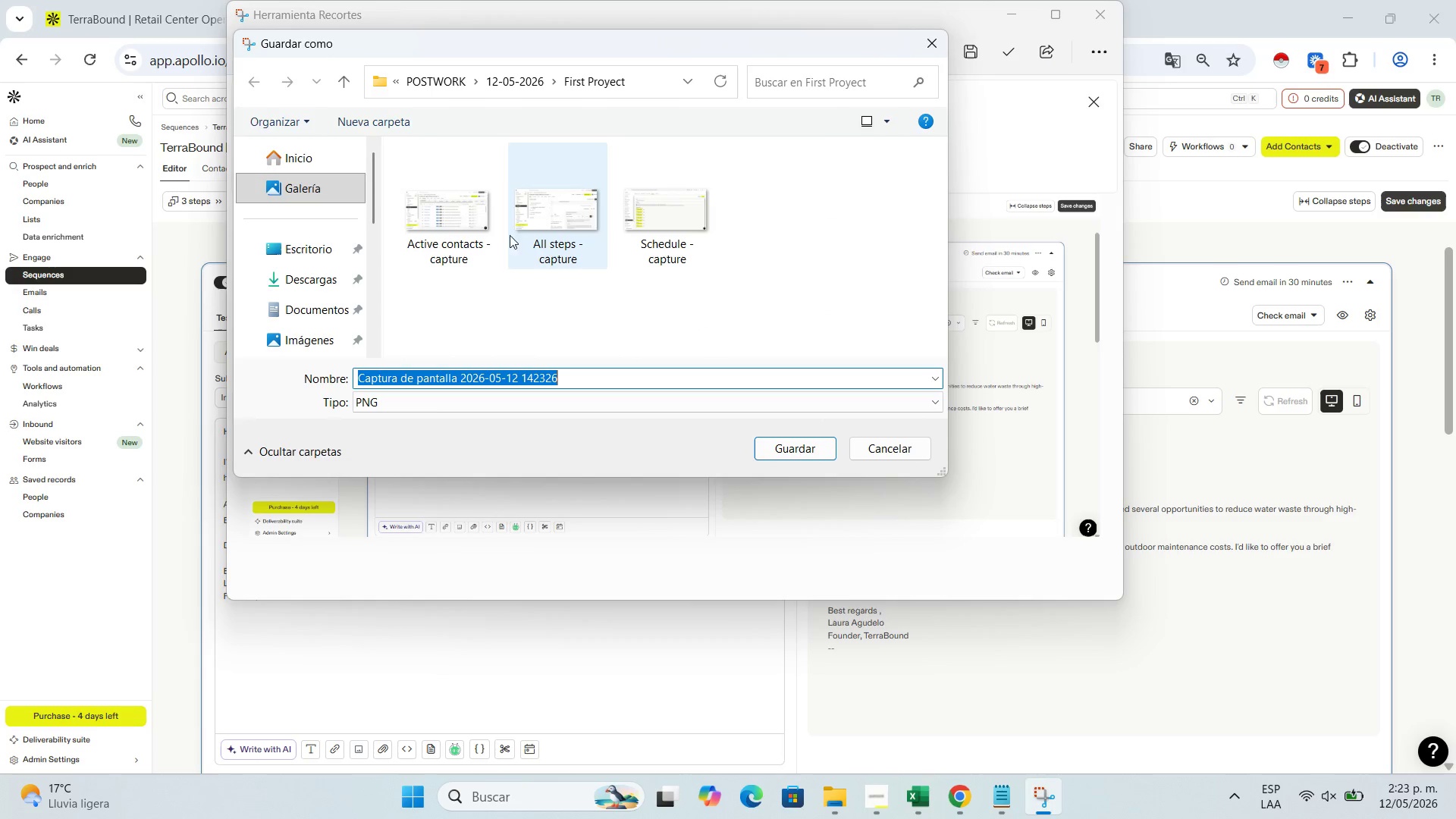 
type(Step 1 - captur)
 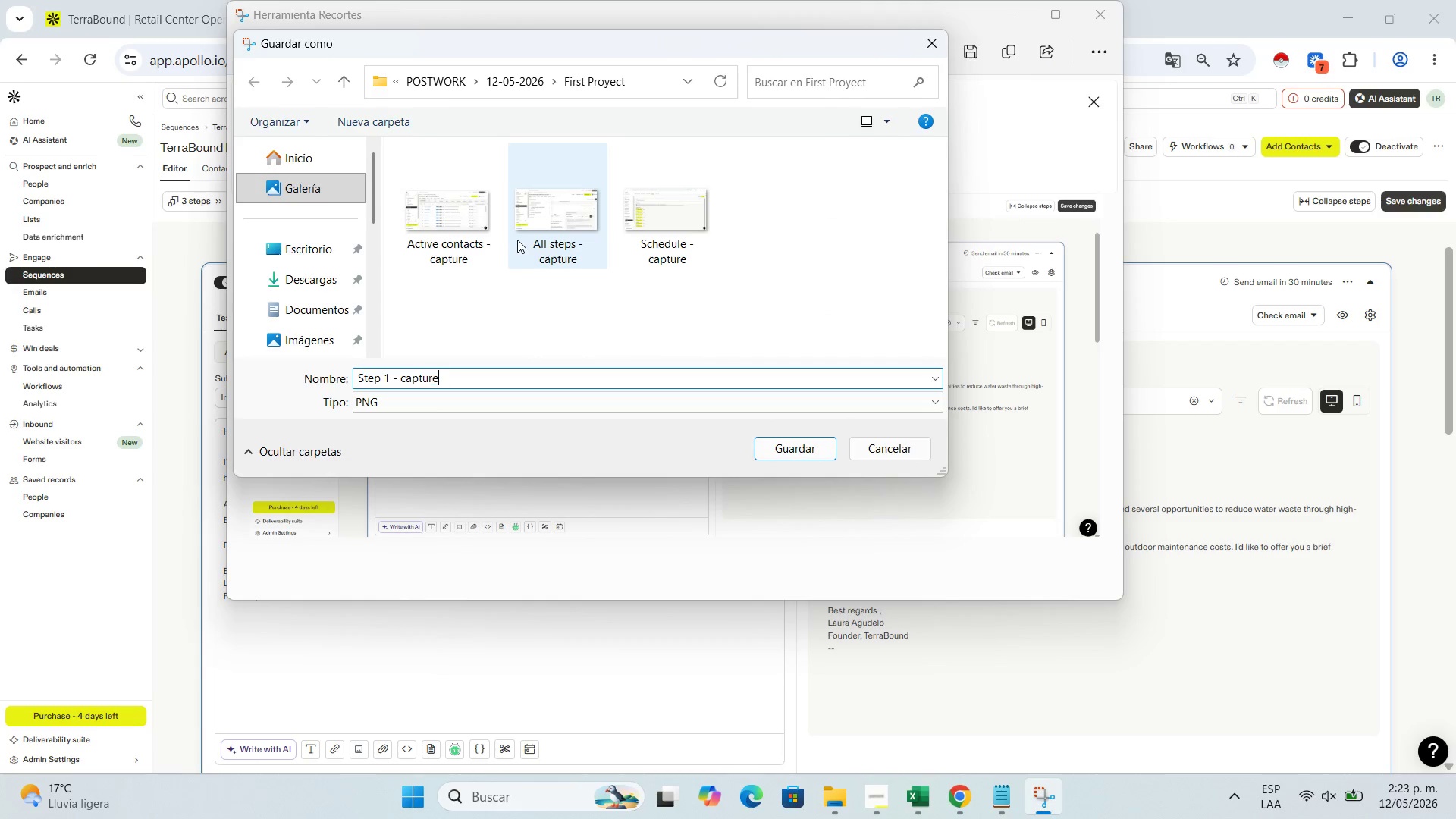 
key(E)
 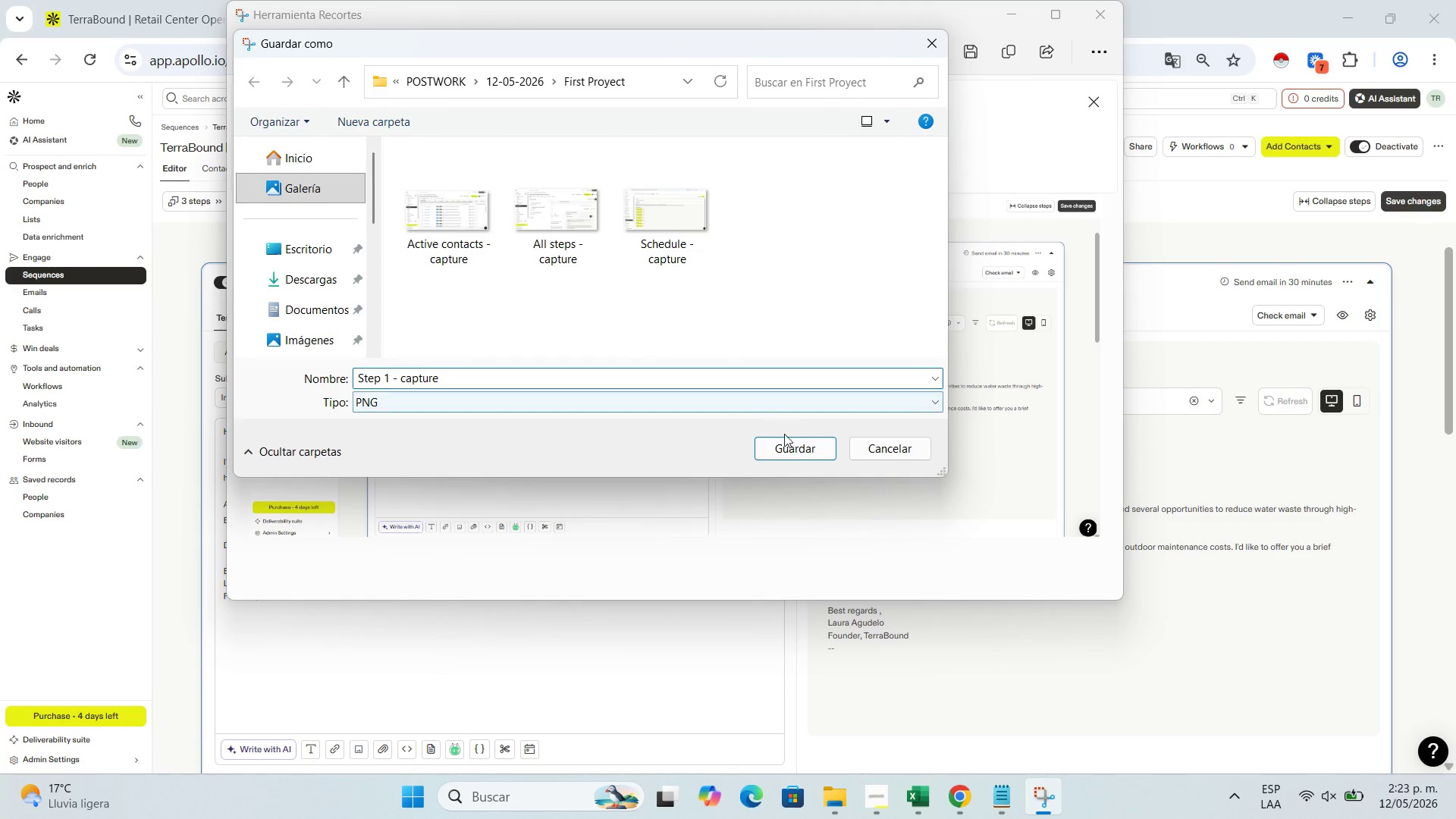 
left_click([793, 441])
 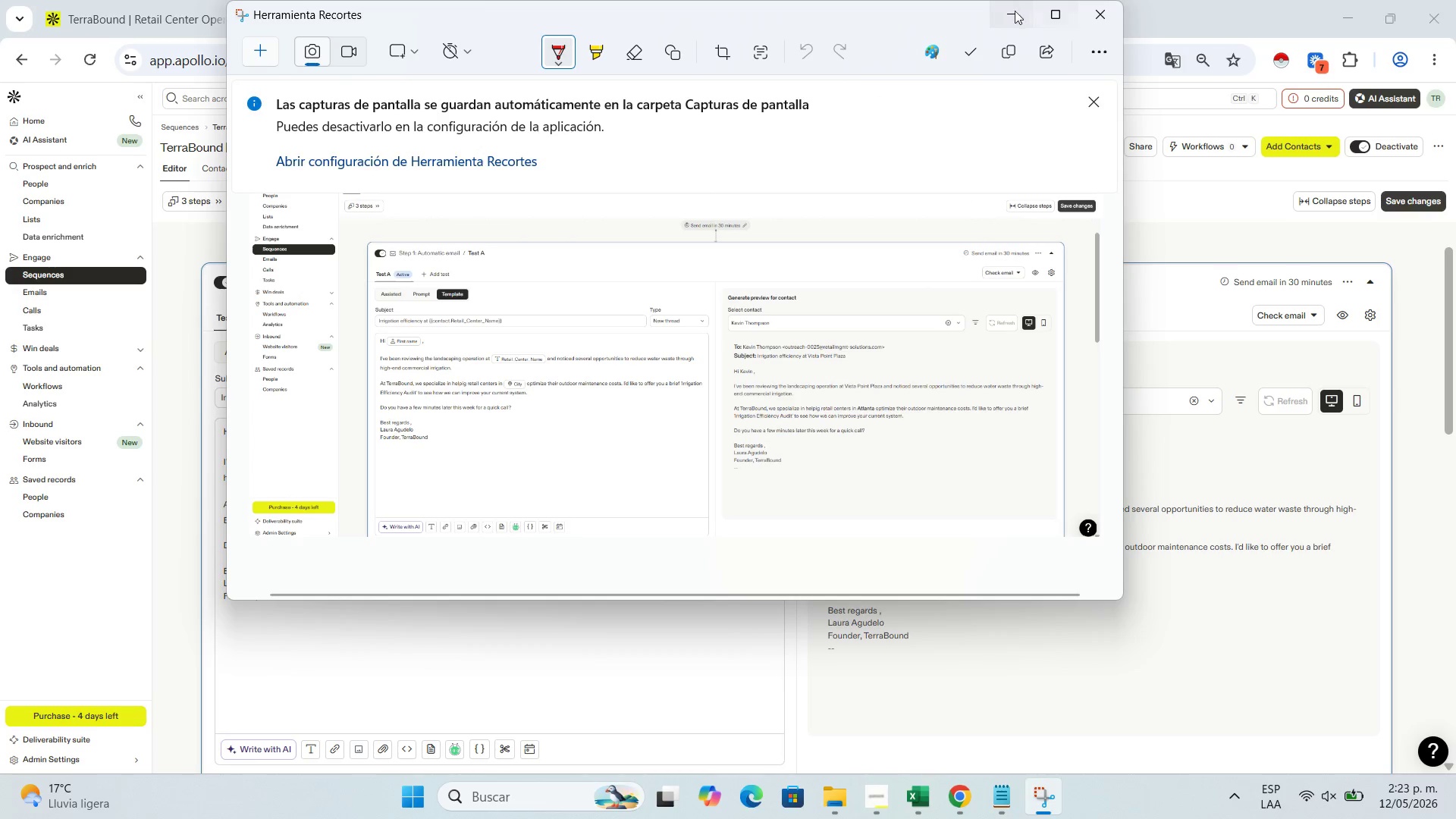 
left_click([1006, 12])
 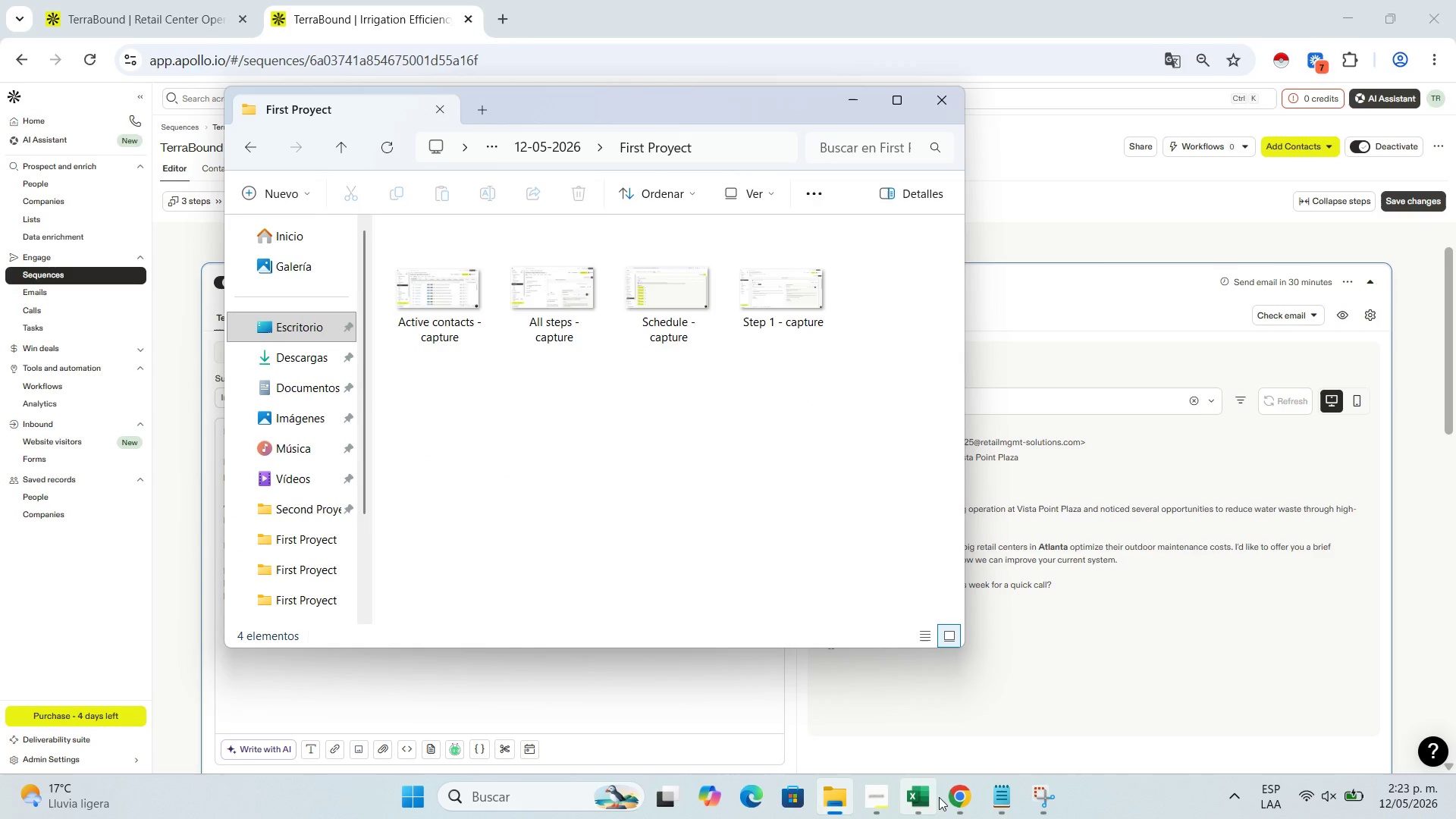 
left_click([958, 802])
 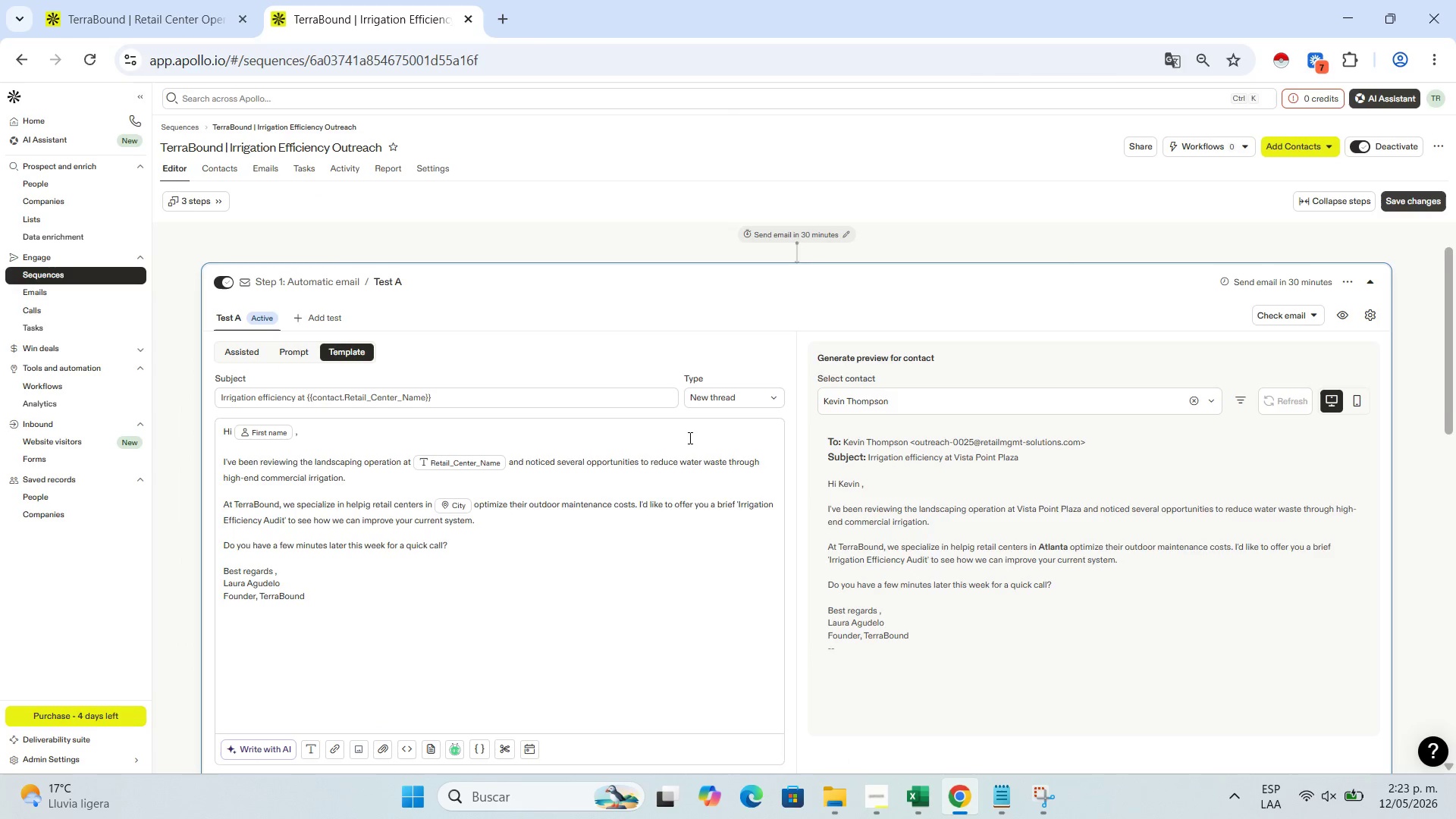 
scroll: coordinate [899, 457], scroll_direction: down, amount: 4.0
 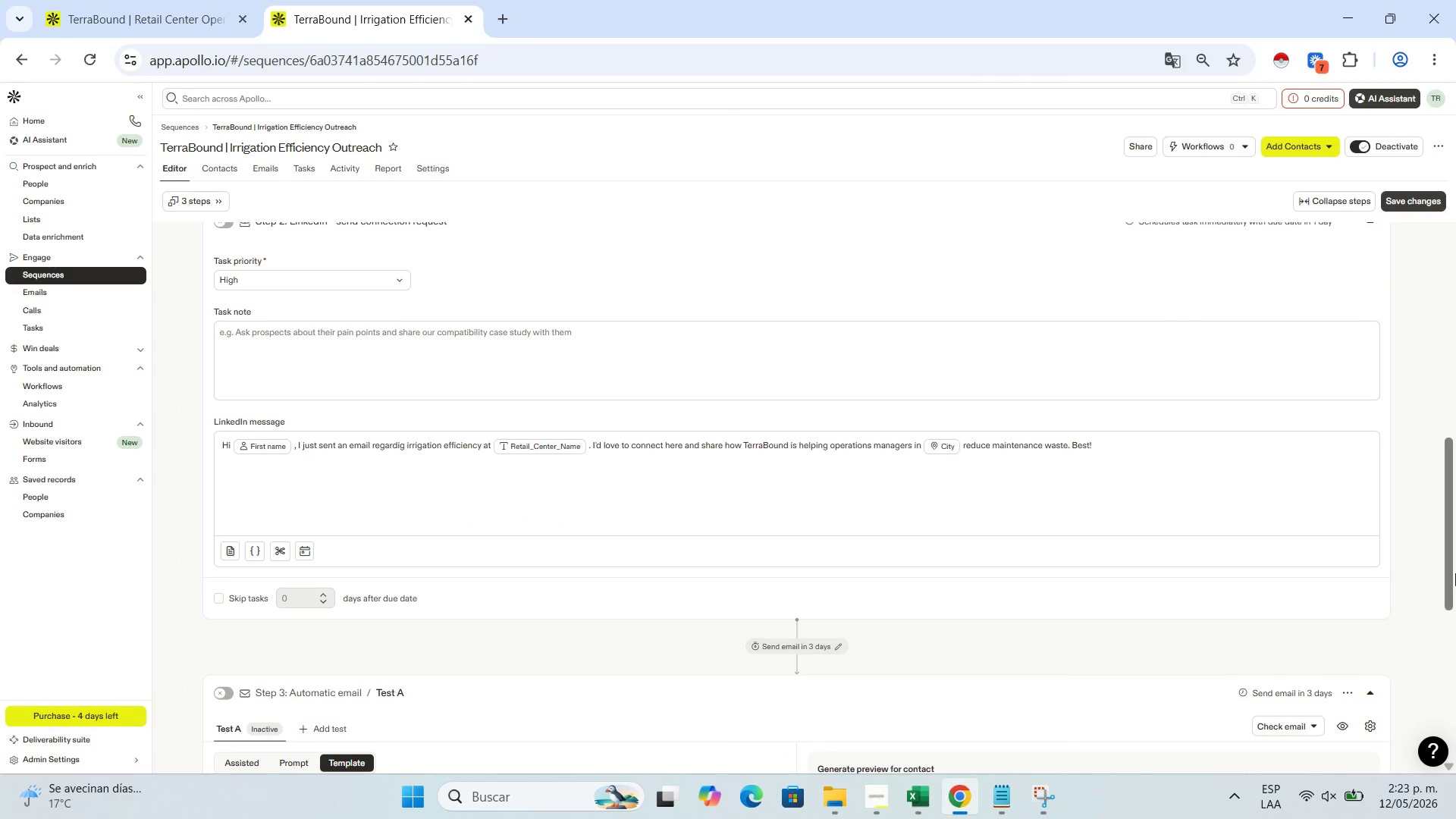 
left_click_drag(start_coordinate=[1455, 573], to_coordinate=[1455, 545])
 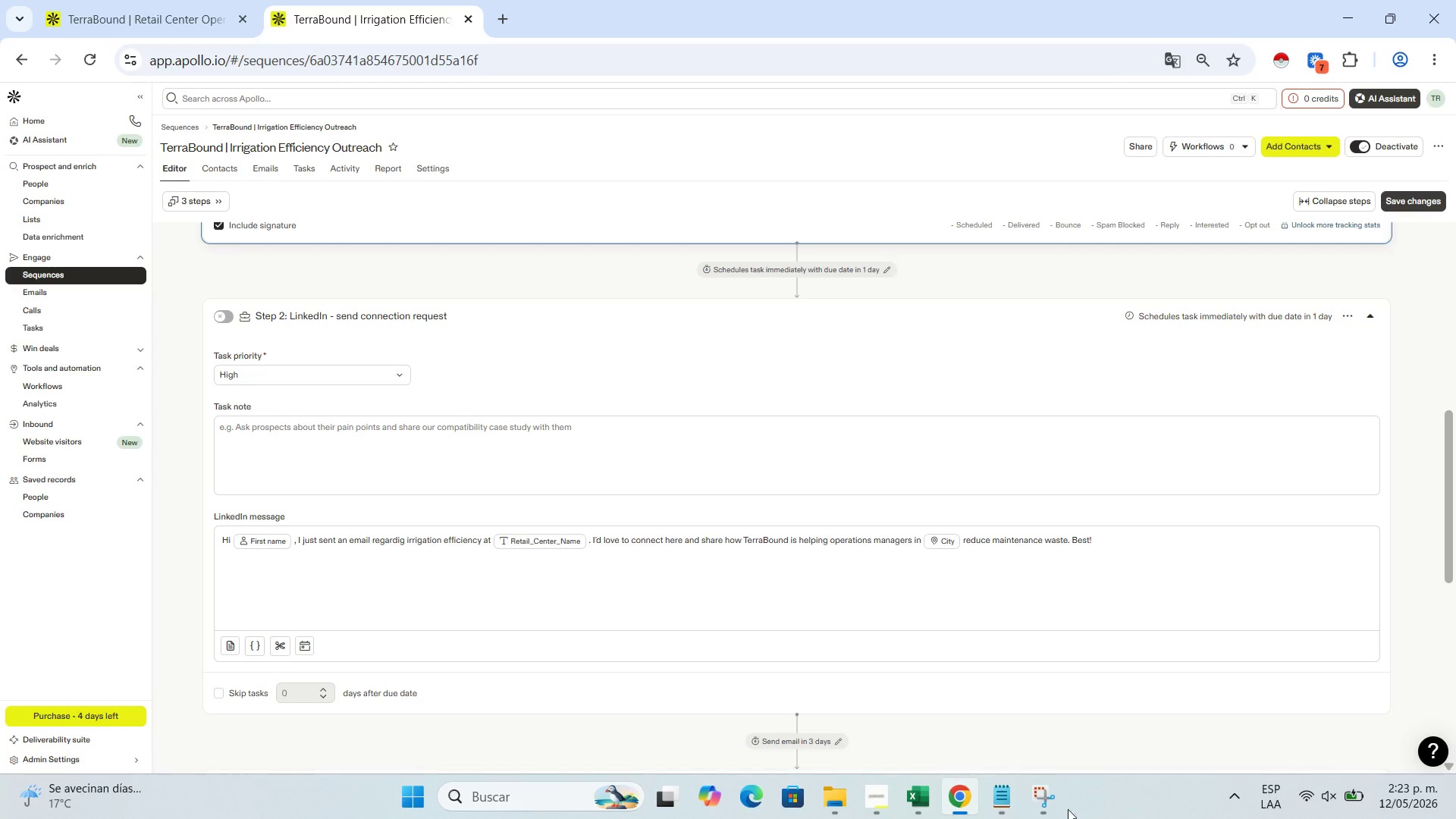 
left_click([1047, 802])
 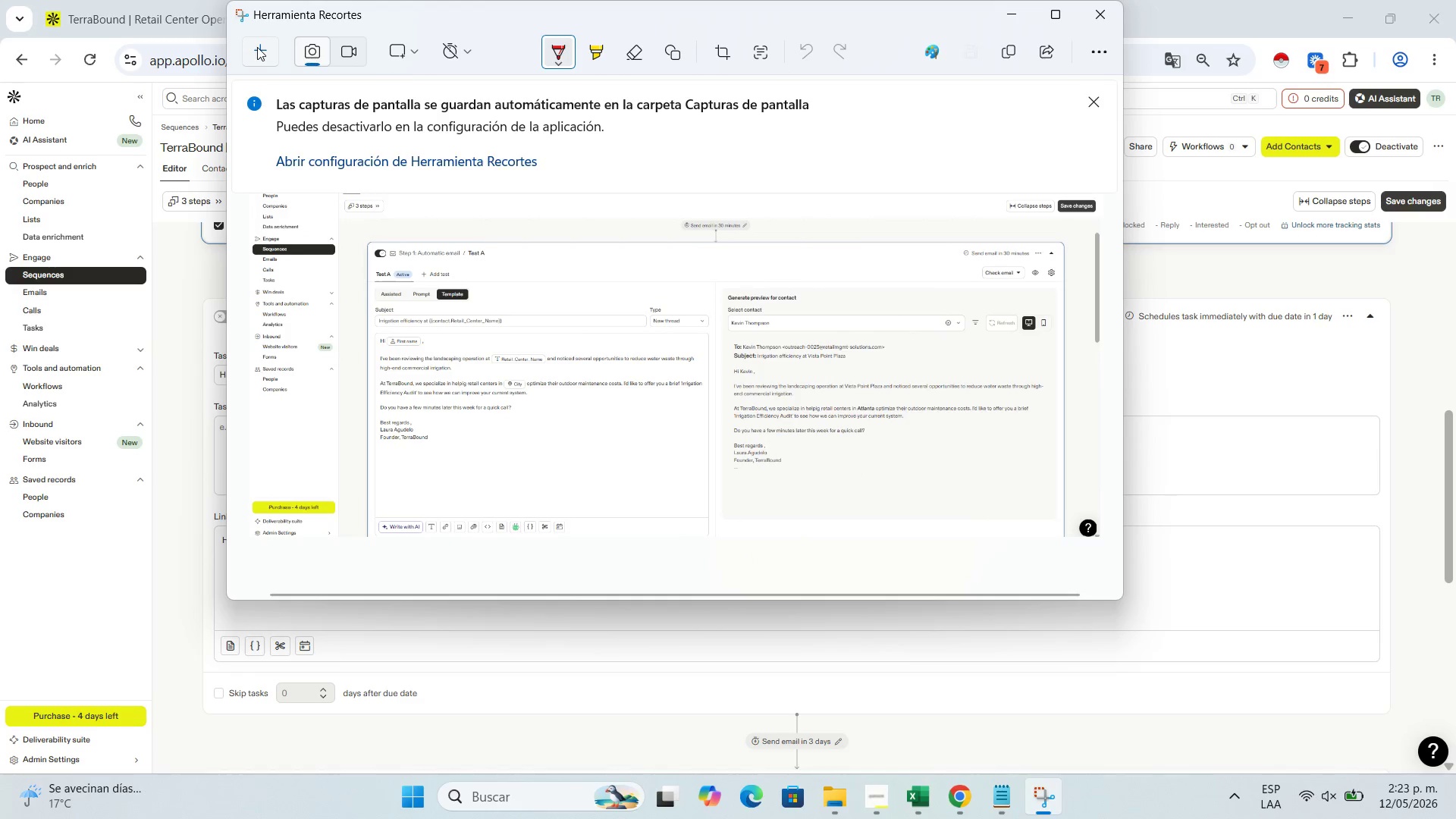 
left_click([257, 47])
 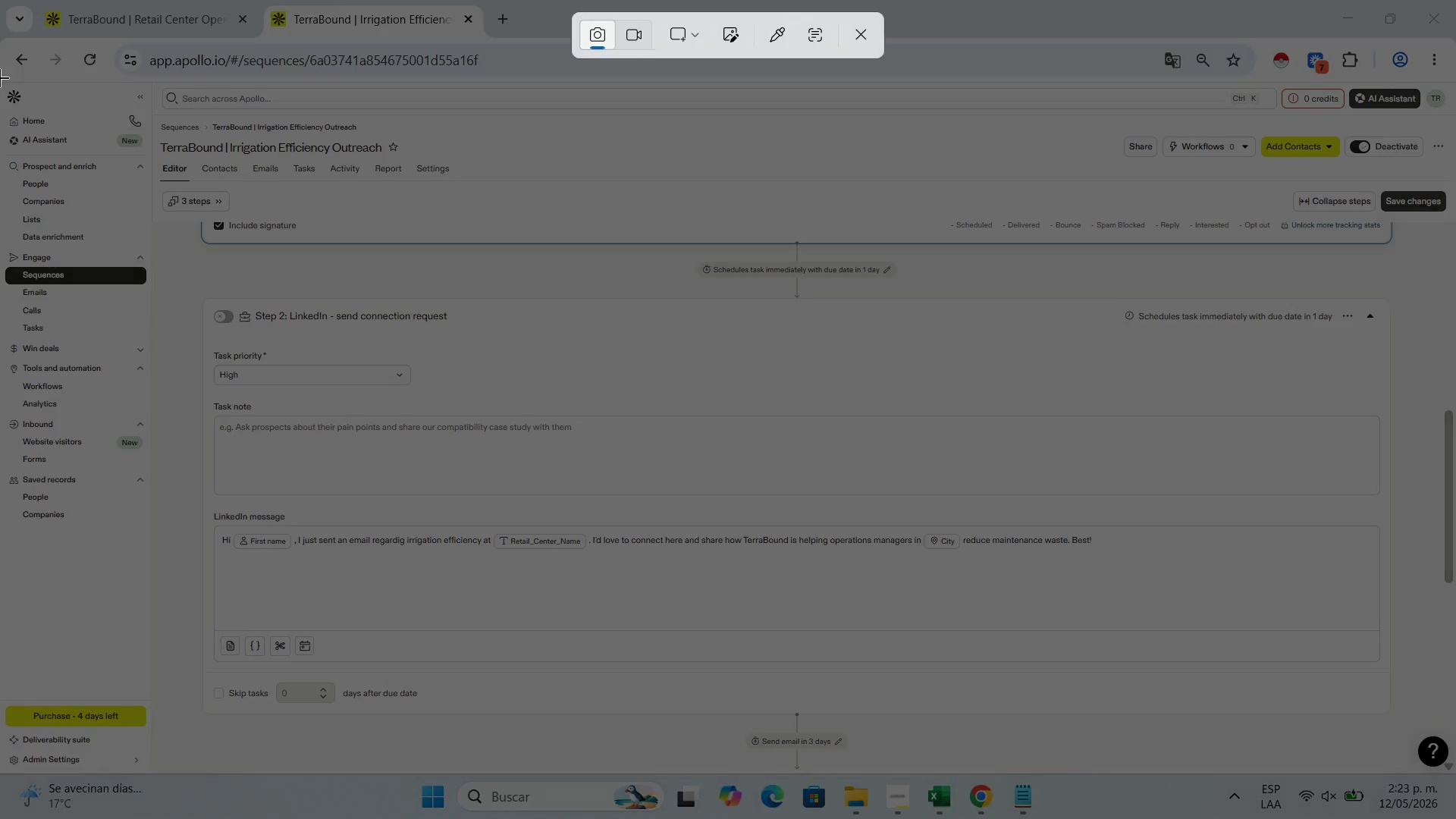 
left_click_drag(start_coordinate=[0, 78], to_coordinate=[1446, 719])
 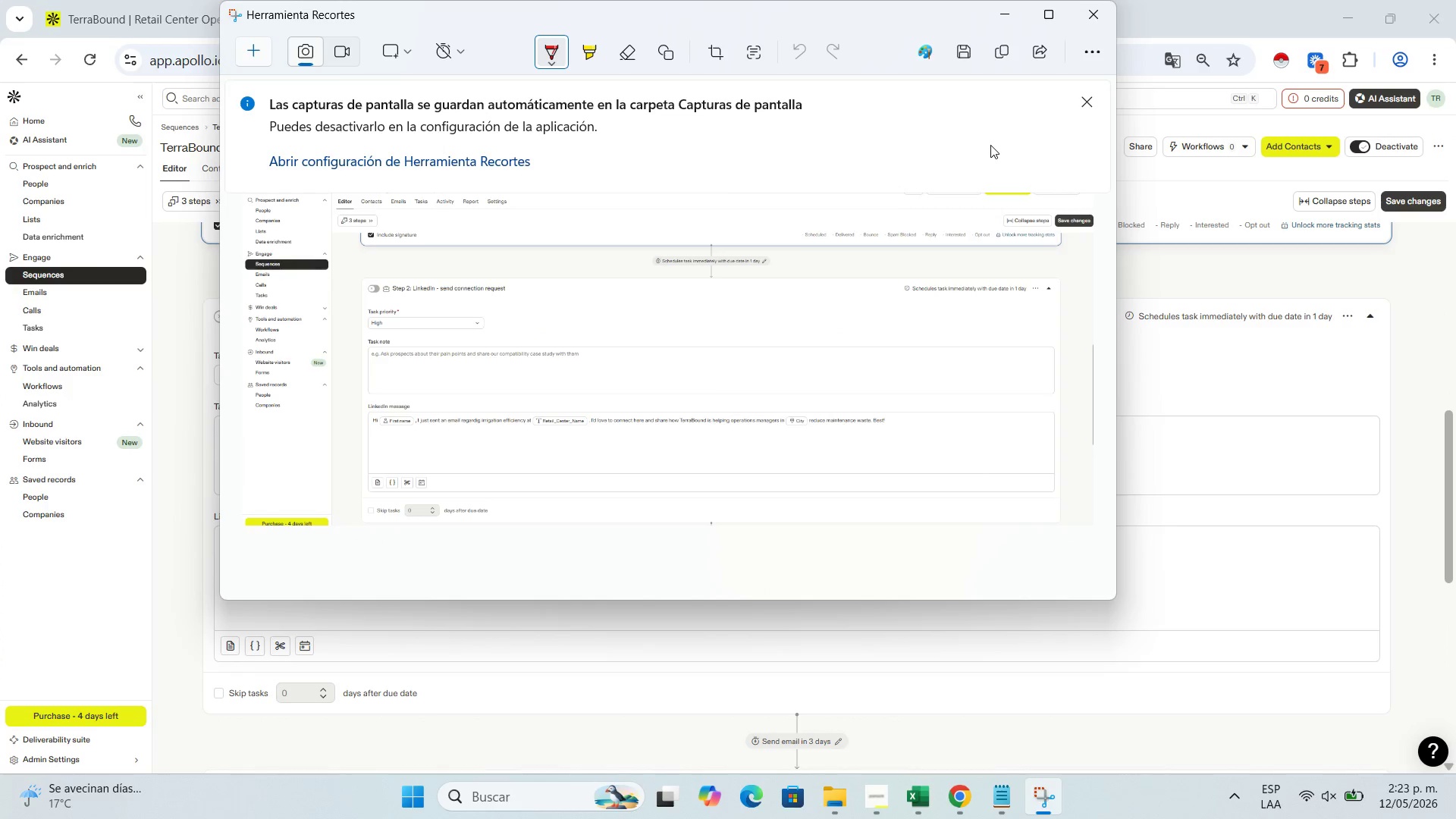 
left_click([1082, 8])
 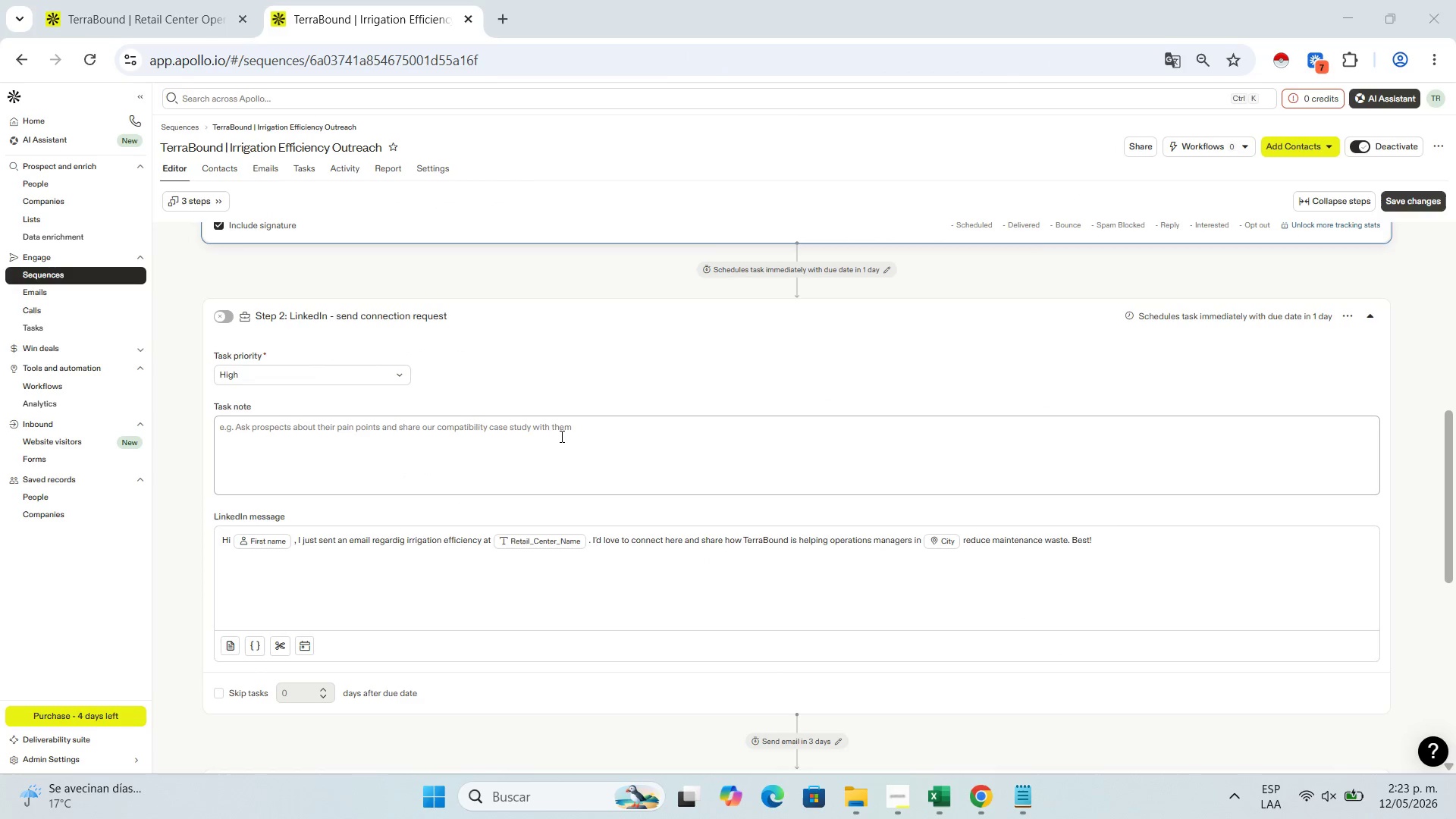 
left_click([560, 436])
 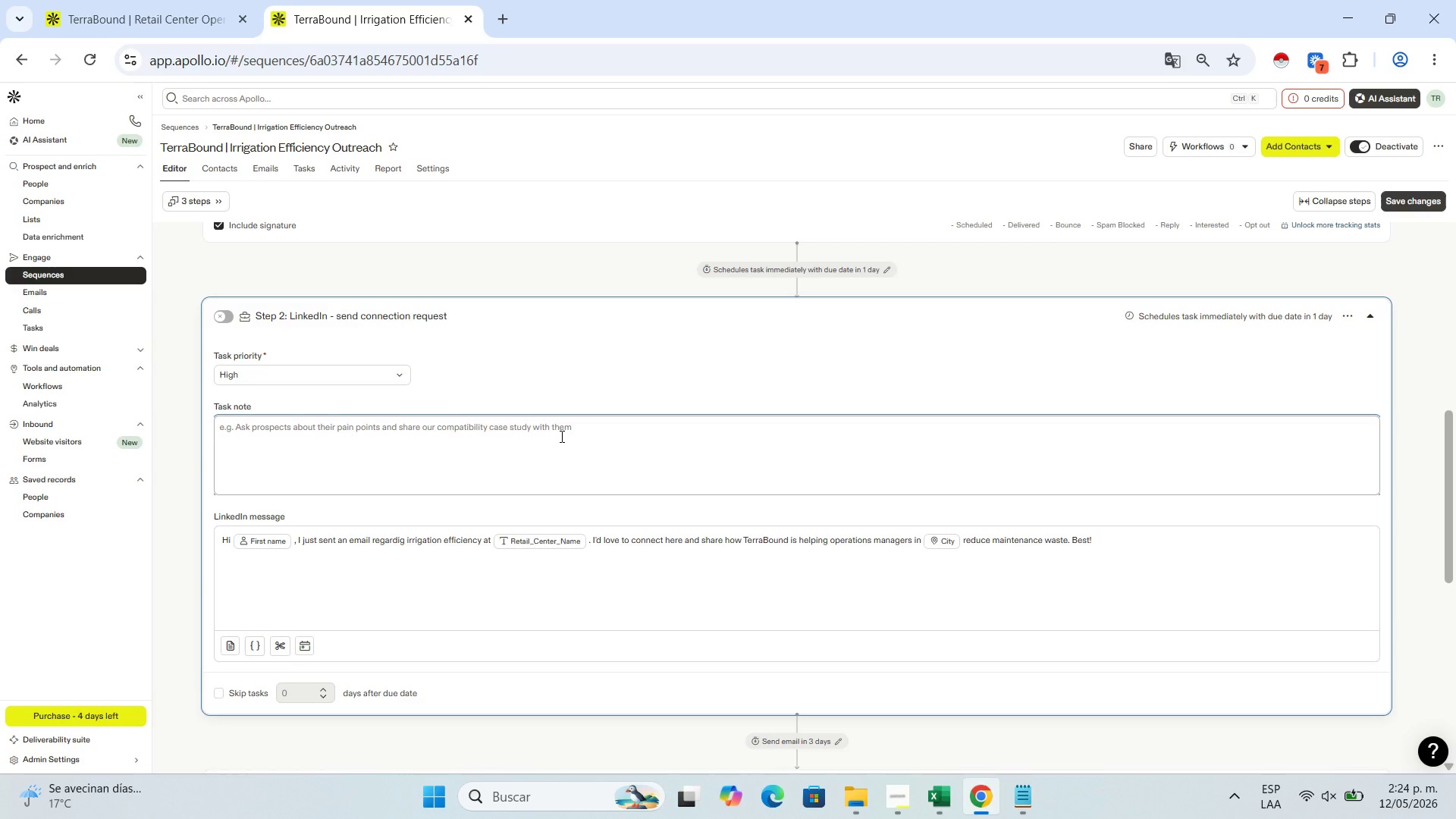 
wait(25.16)
 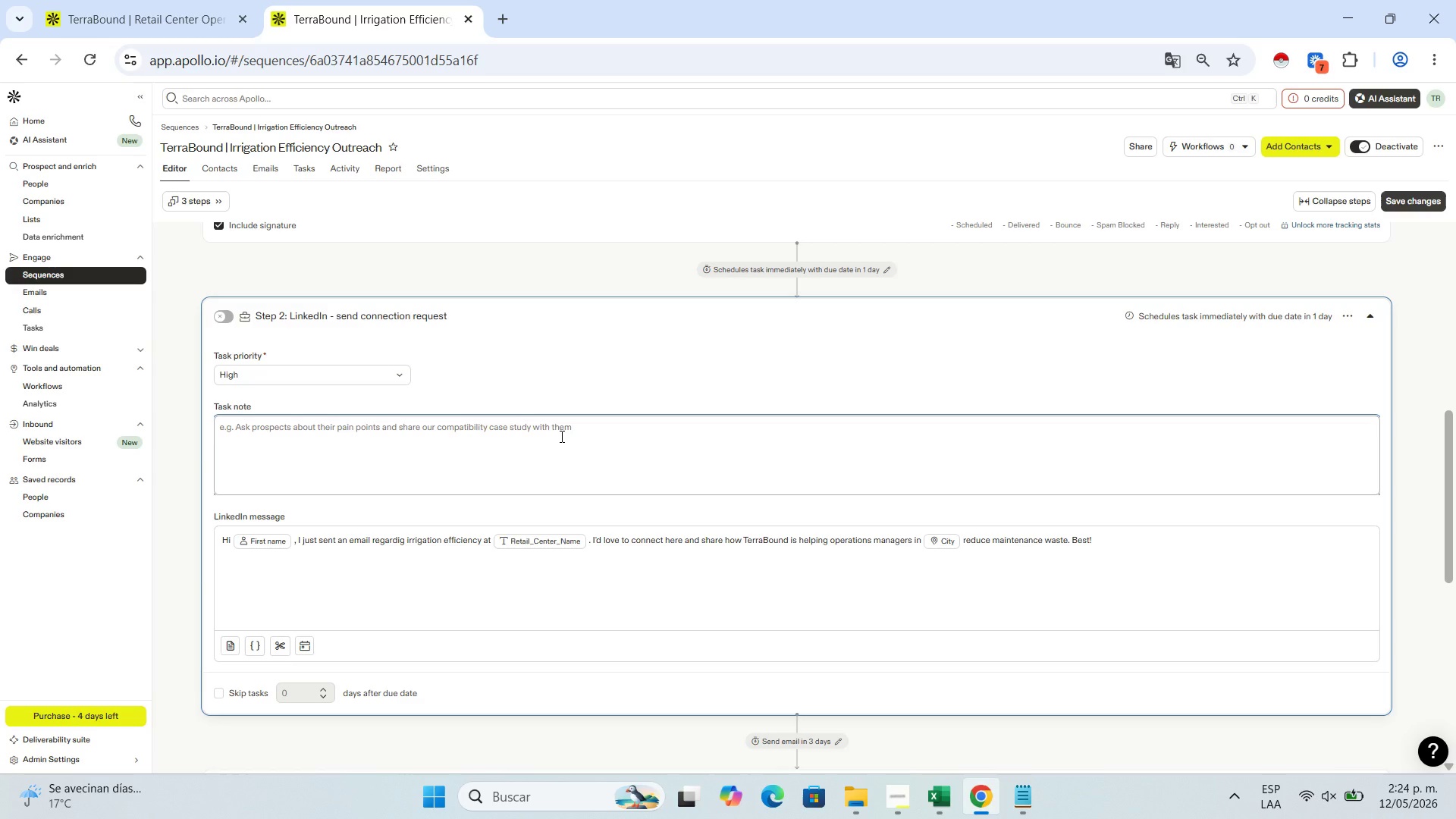 
left_click([394, 449])
 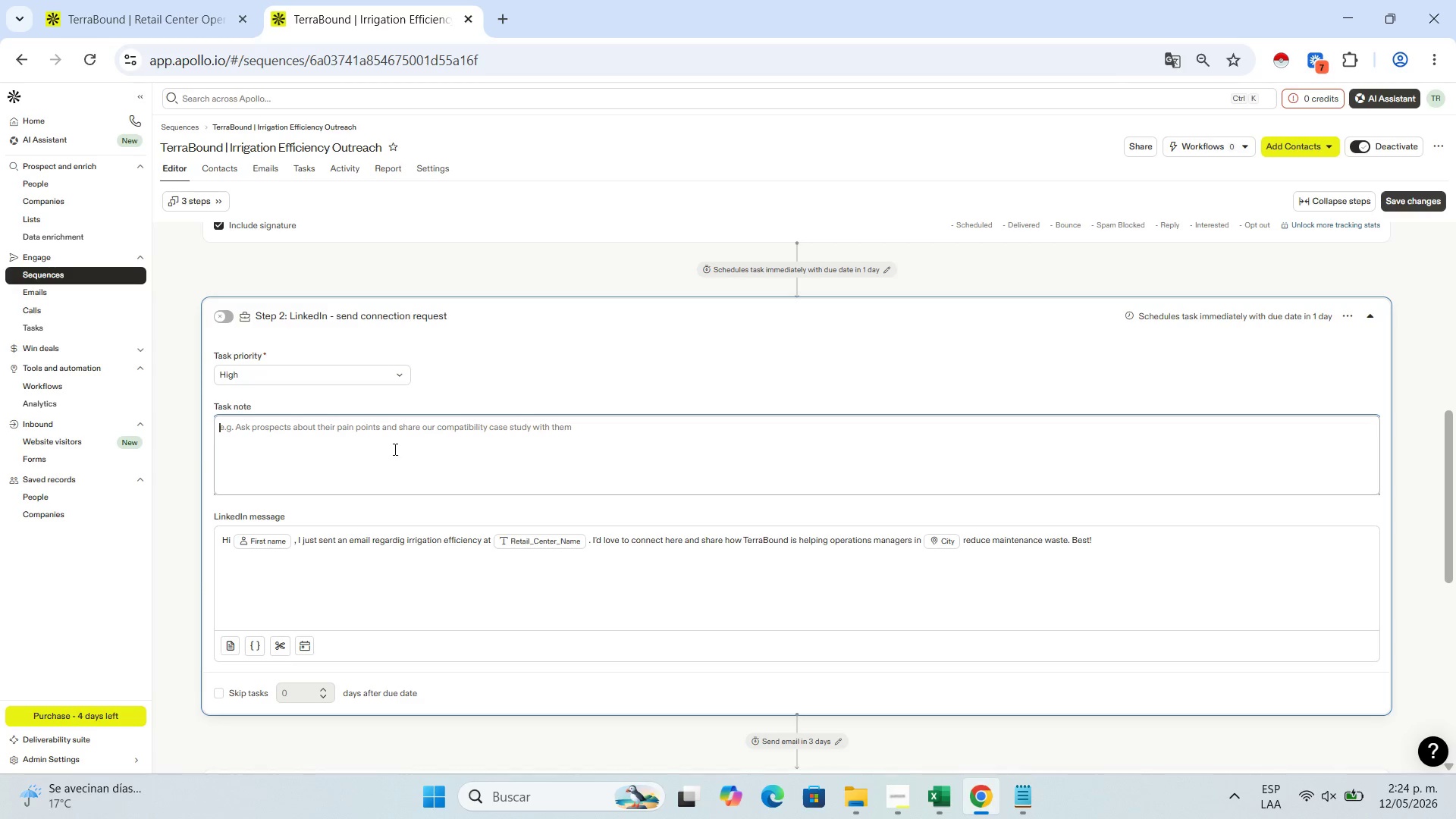 
type(Send )
 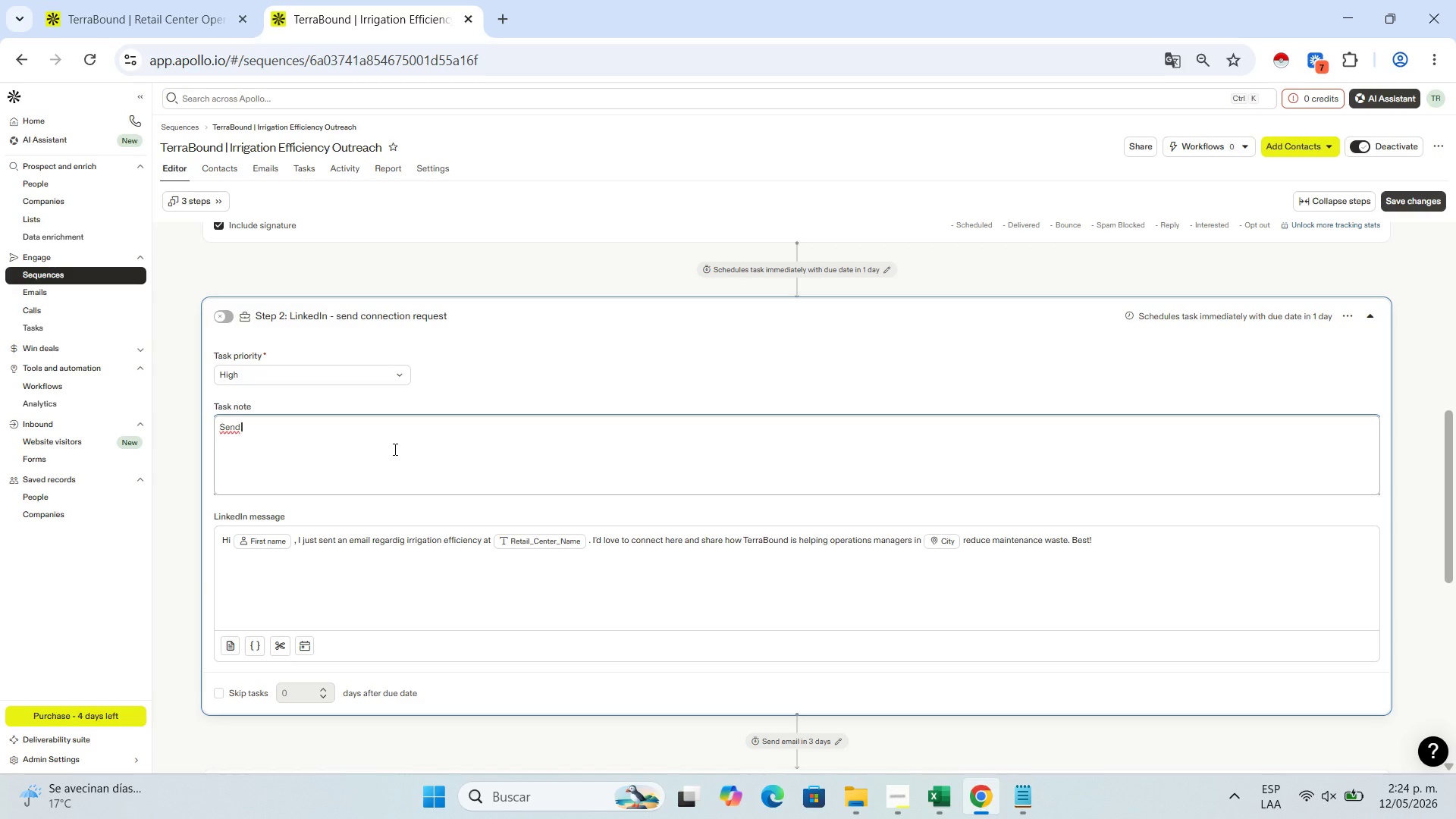 
type(a personalized connection request to '')
 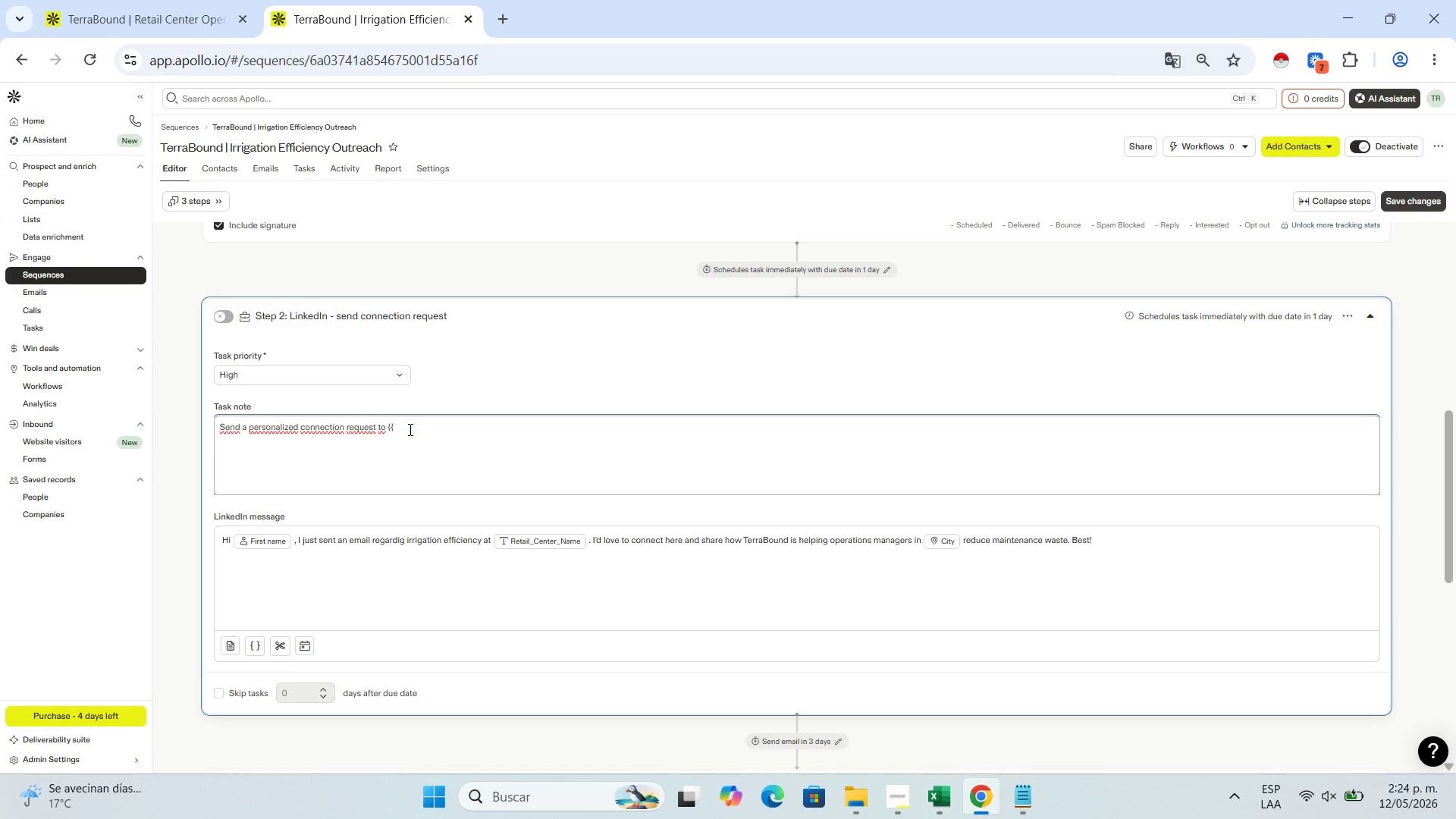 
type( first_name // .)
 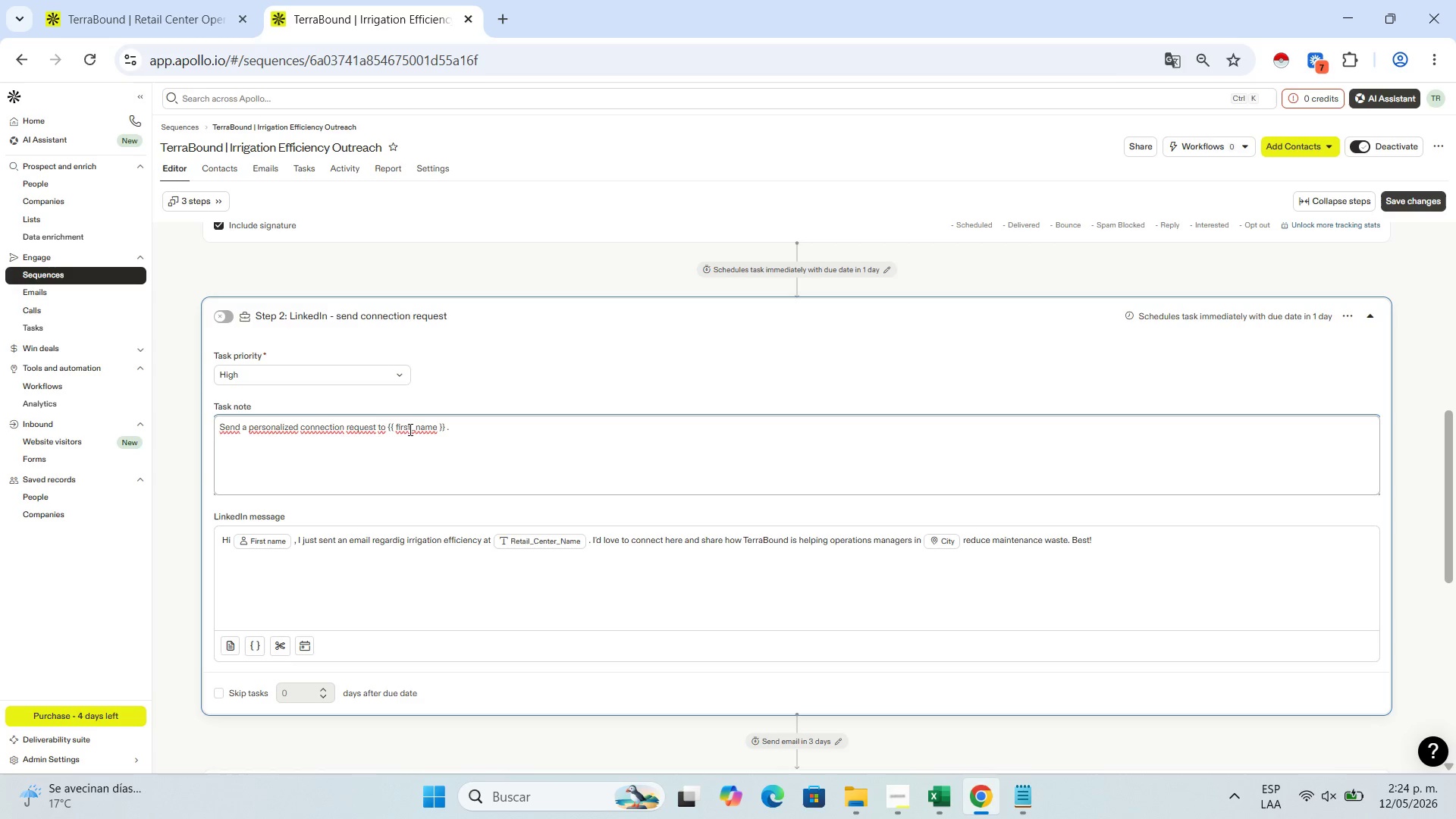 
key(Enter)
 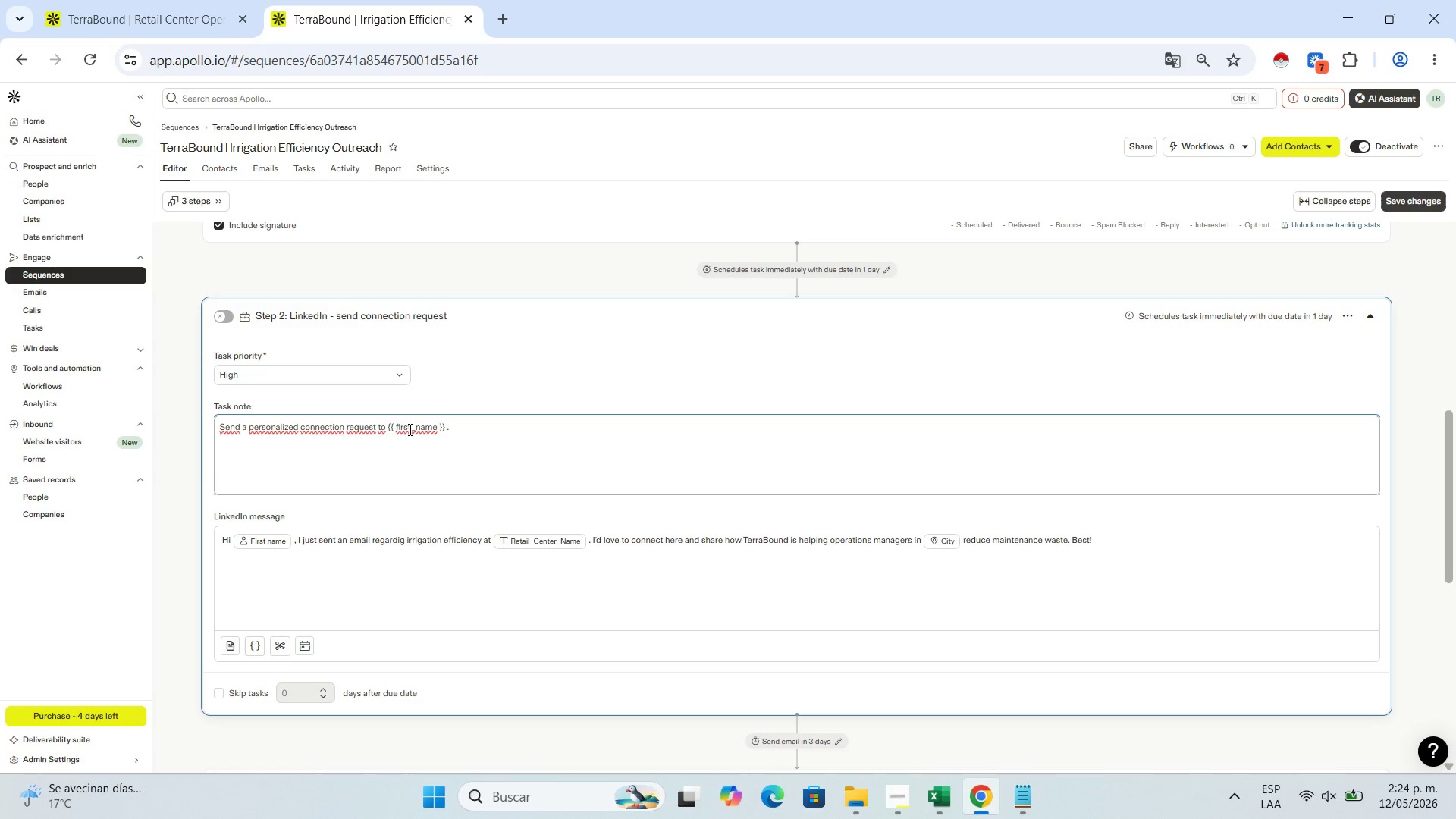 
key(Enter)
 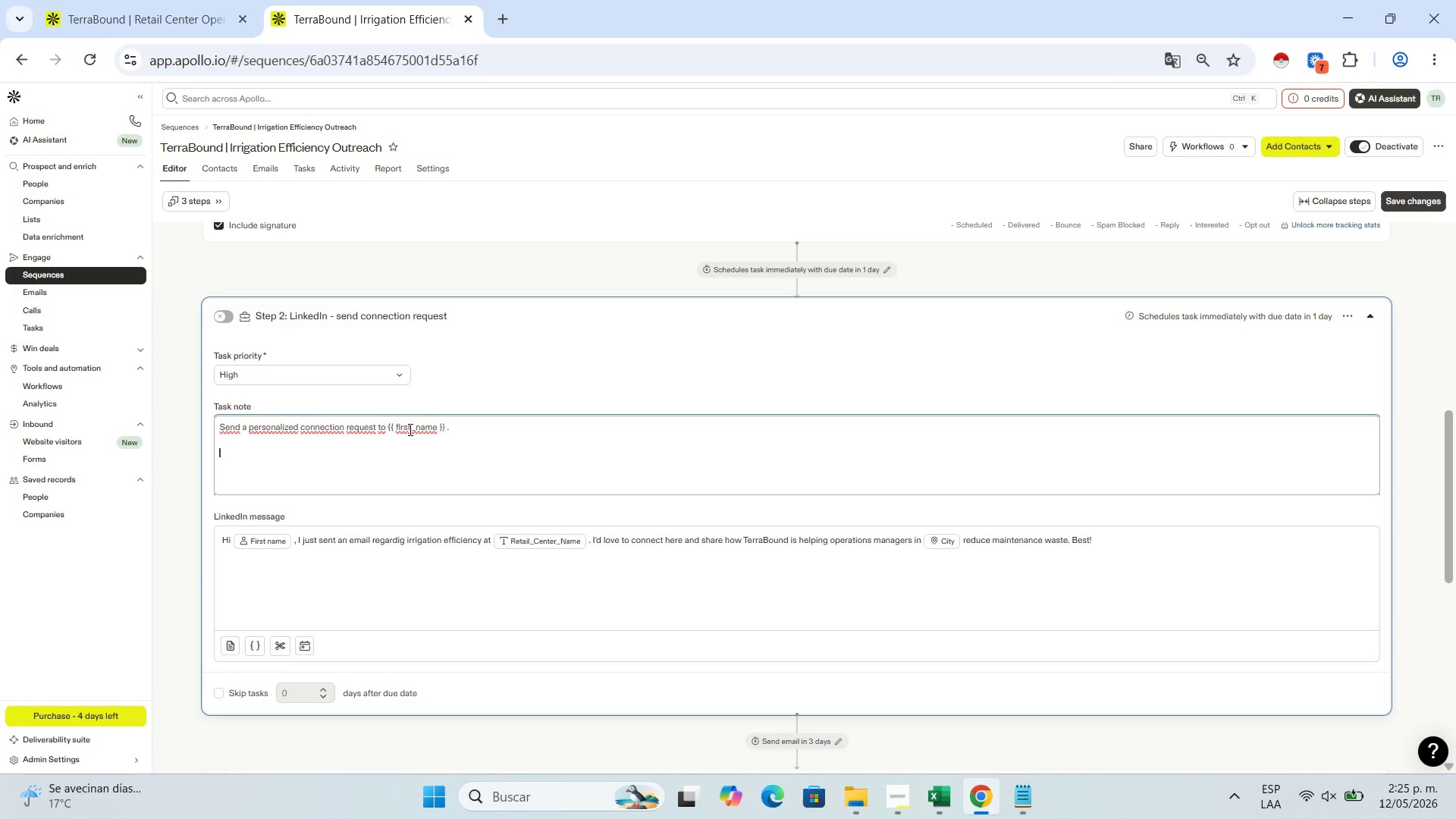 
wait(5.86)
 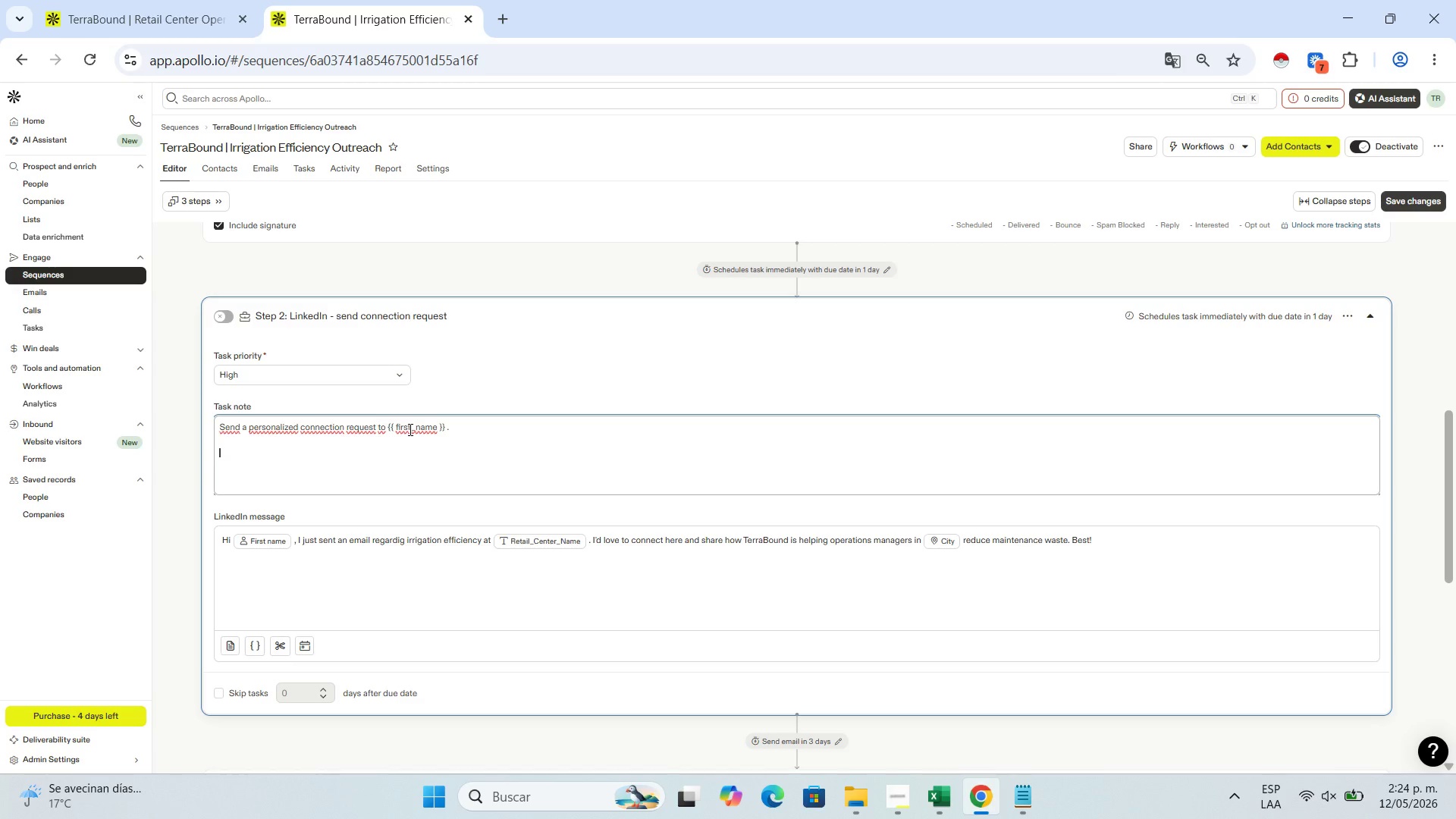 
key(Backspace)
 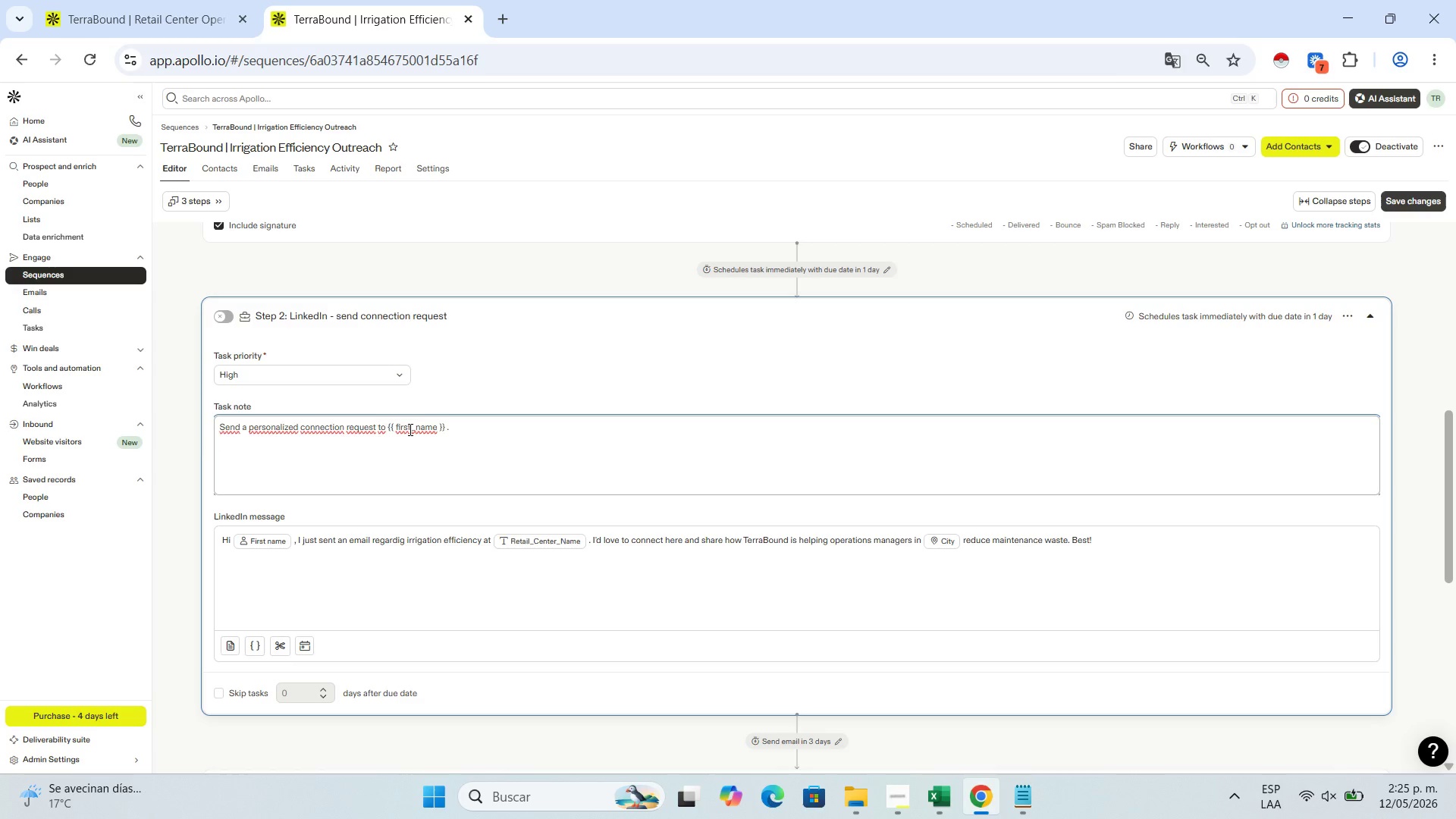 
key(Backspace)
 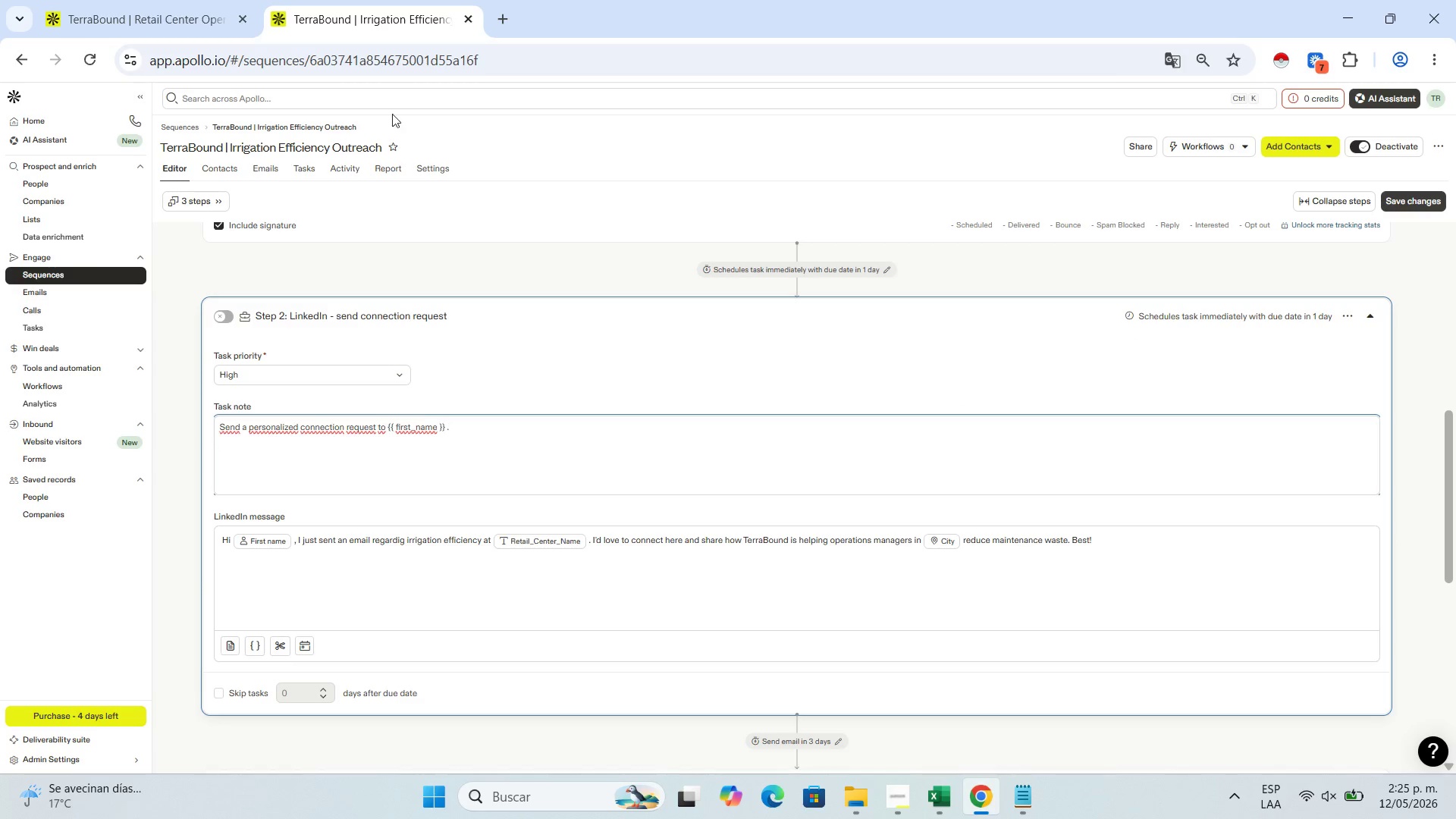 
wait(7.67)
 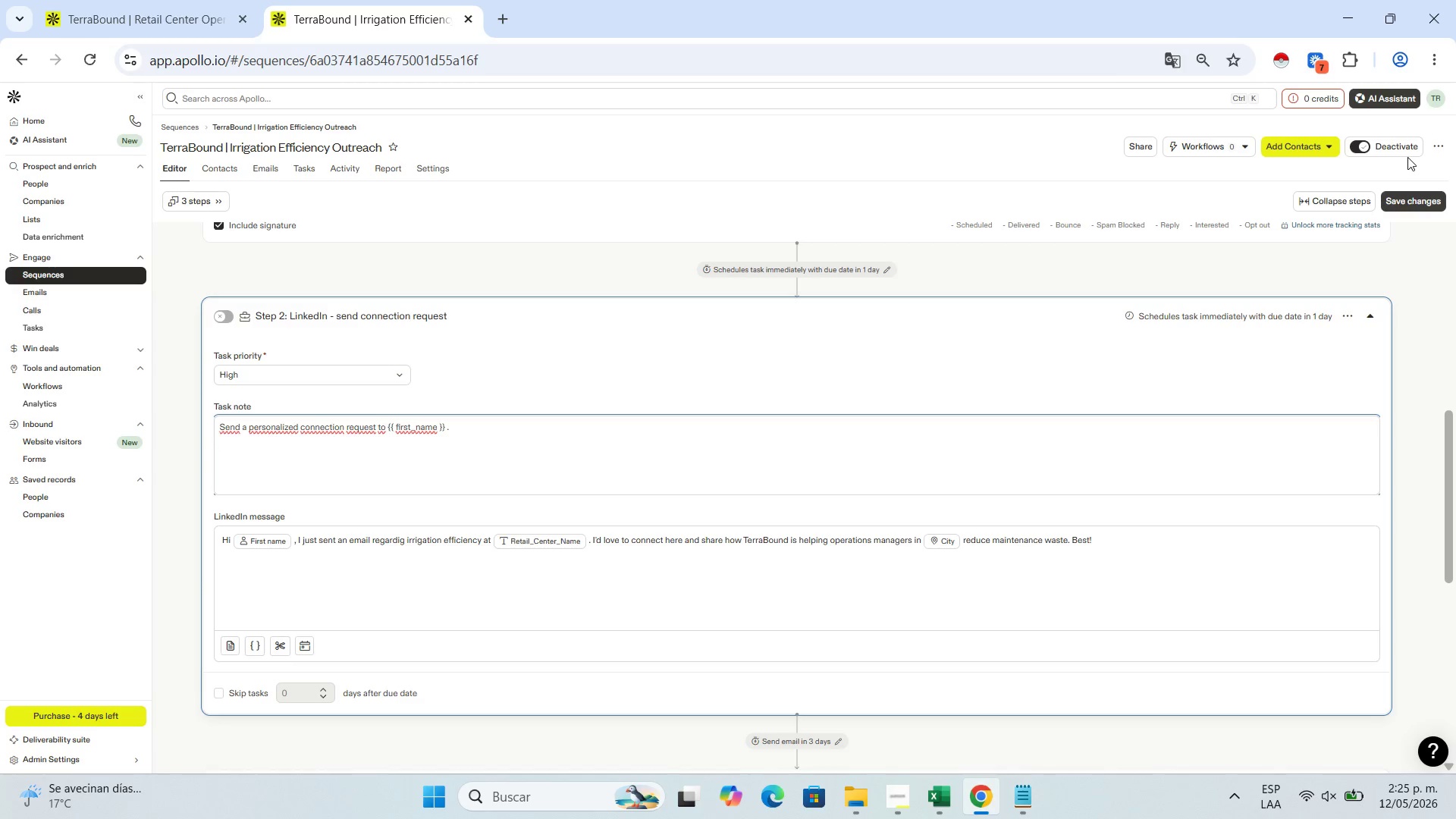 
left_click([587, 792])
 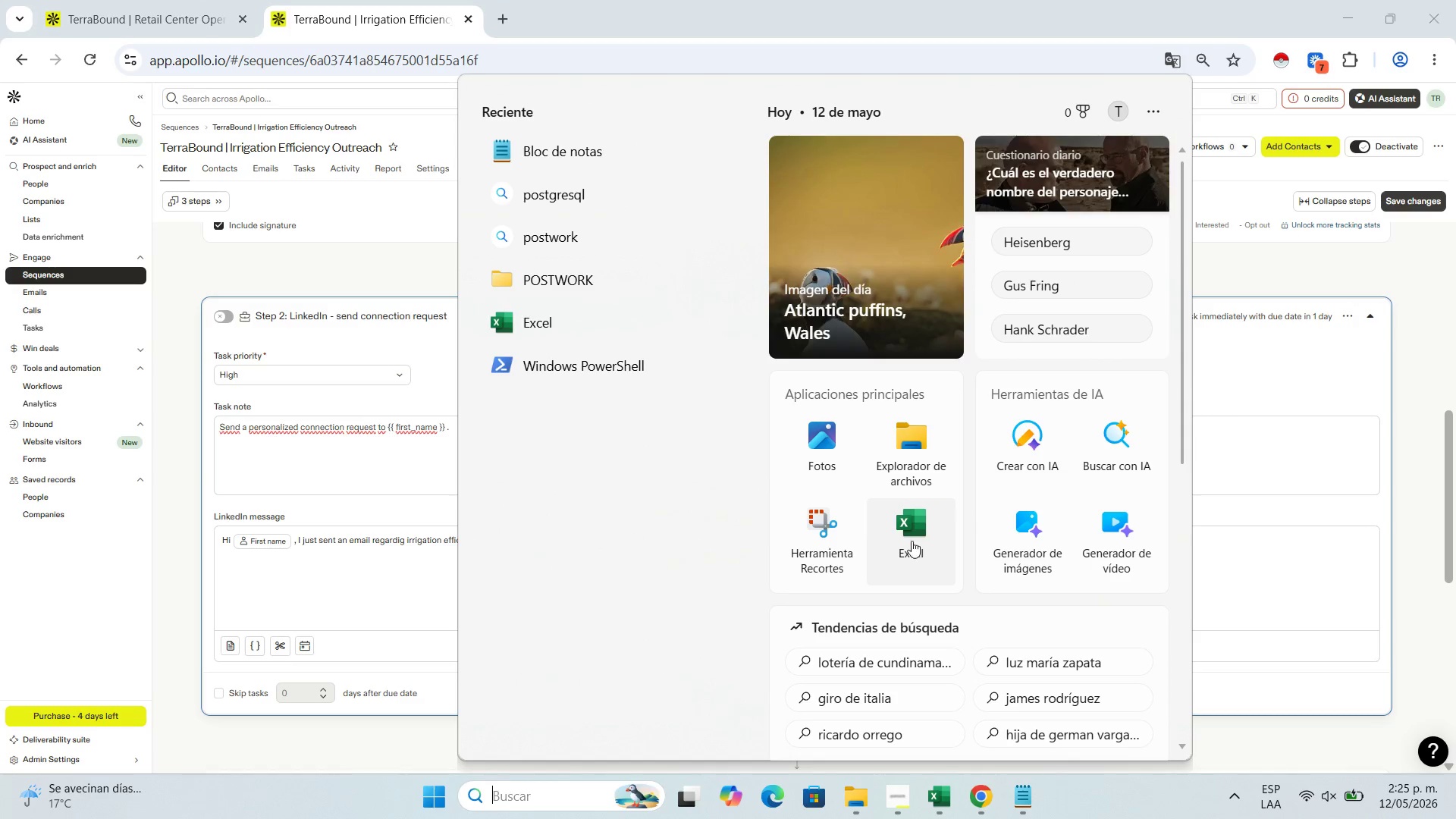 
left_click([821, 510])
 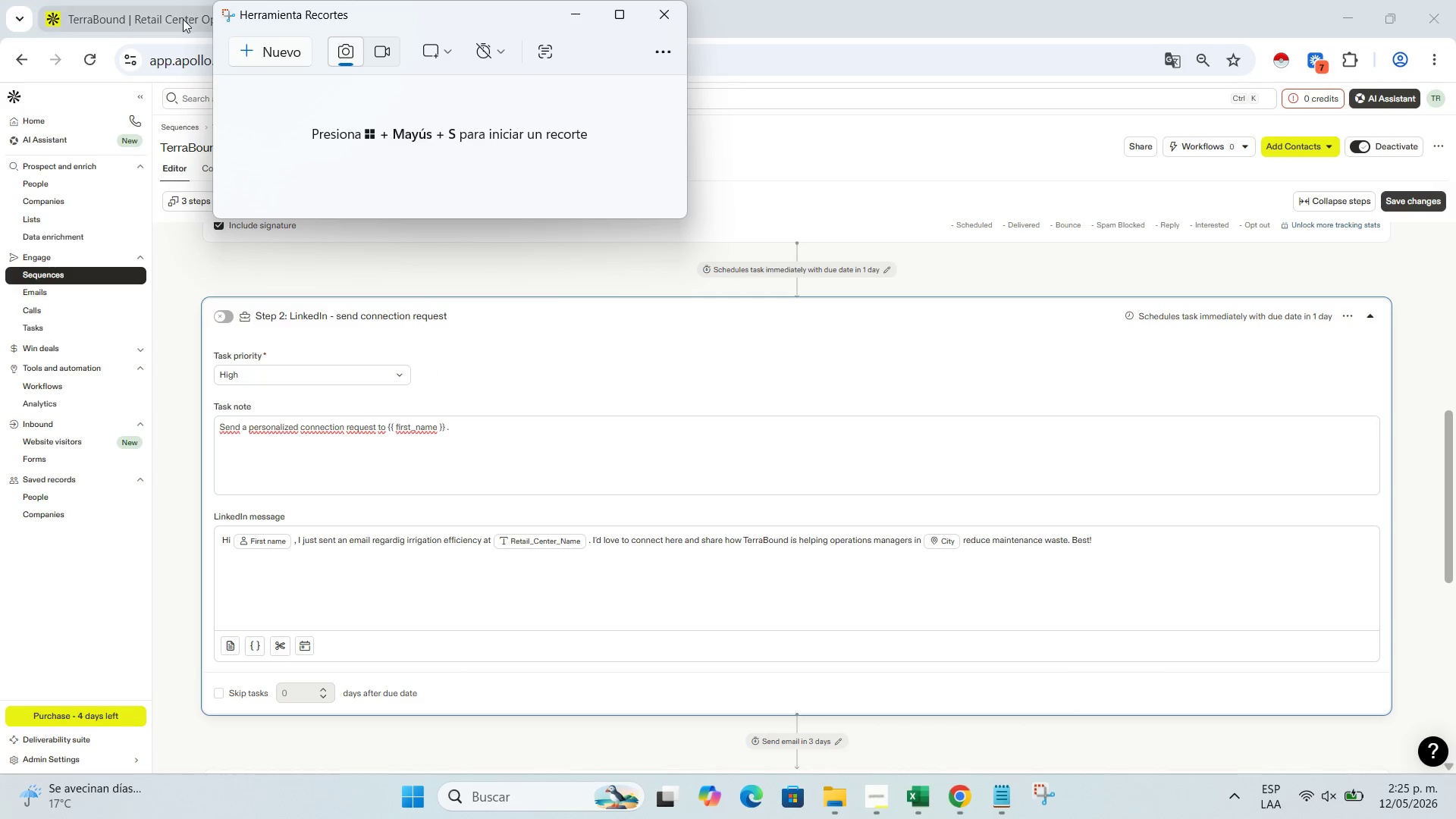 
left_click([300, 52])
 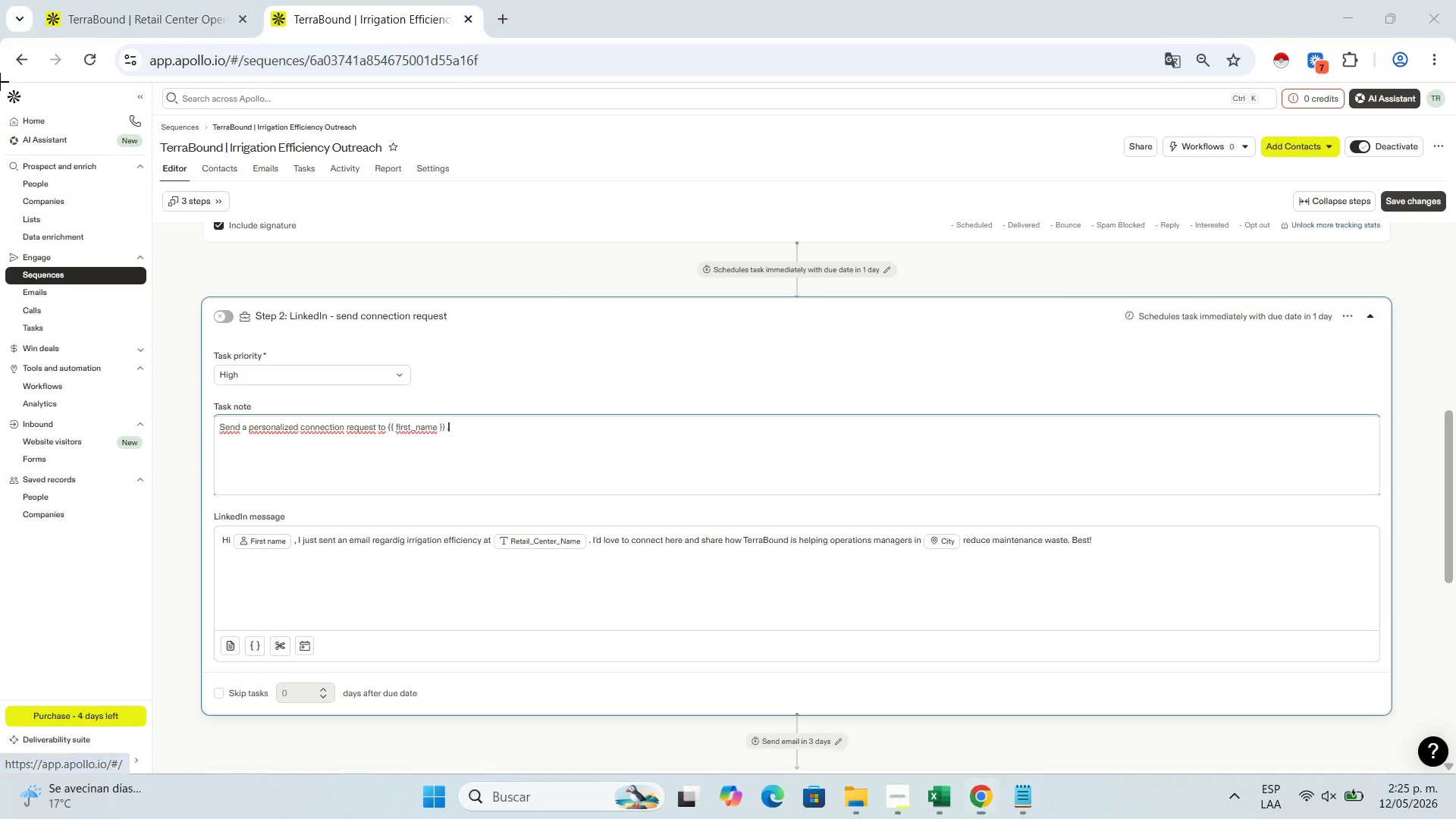 
left_click_drag(start_coordinate=[0, 80], to_coordinate=[1455, 715])
 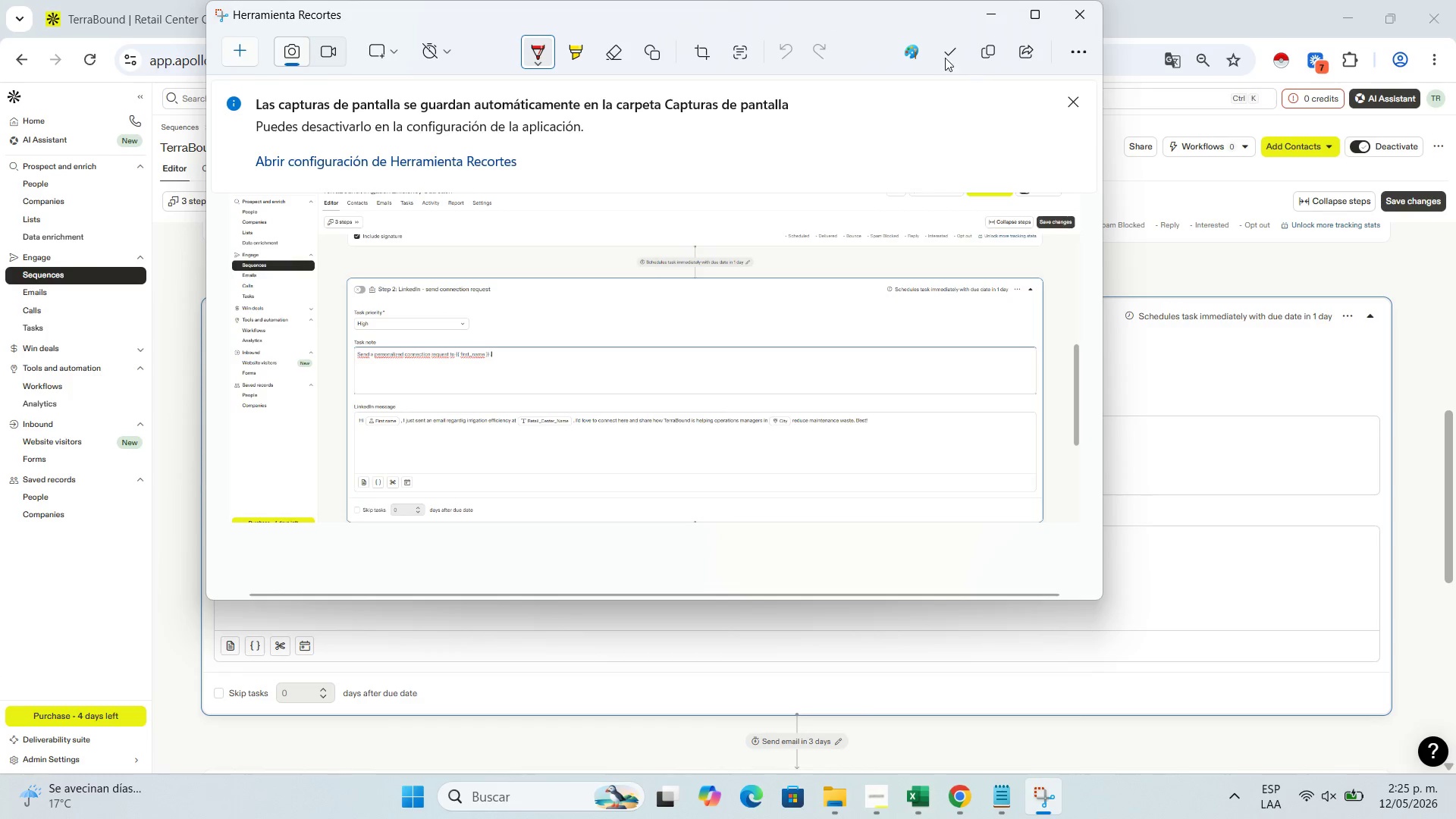 
left_click([955, 48])
 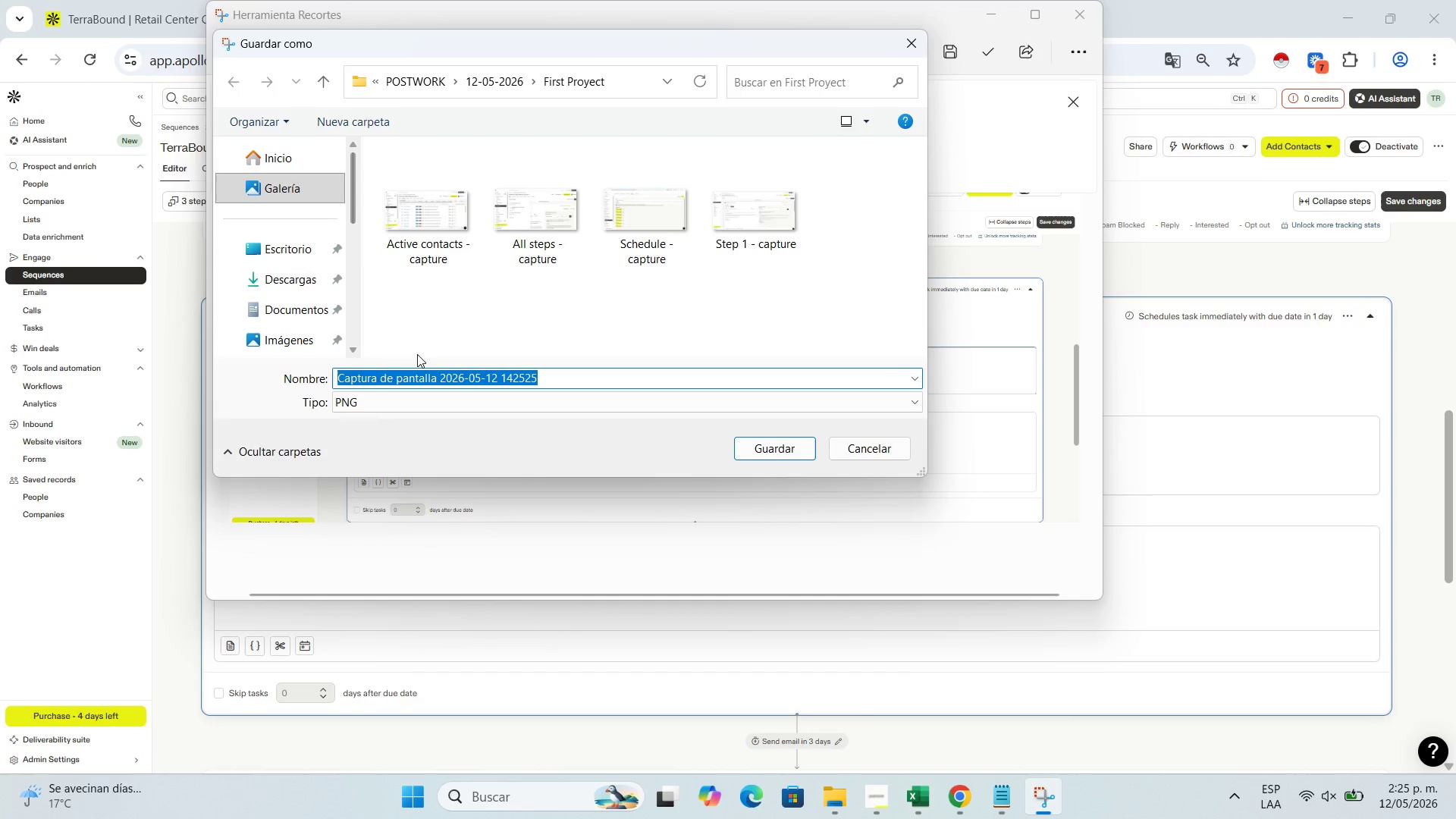 
type(Step 2 - capture)
 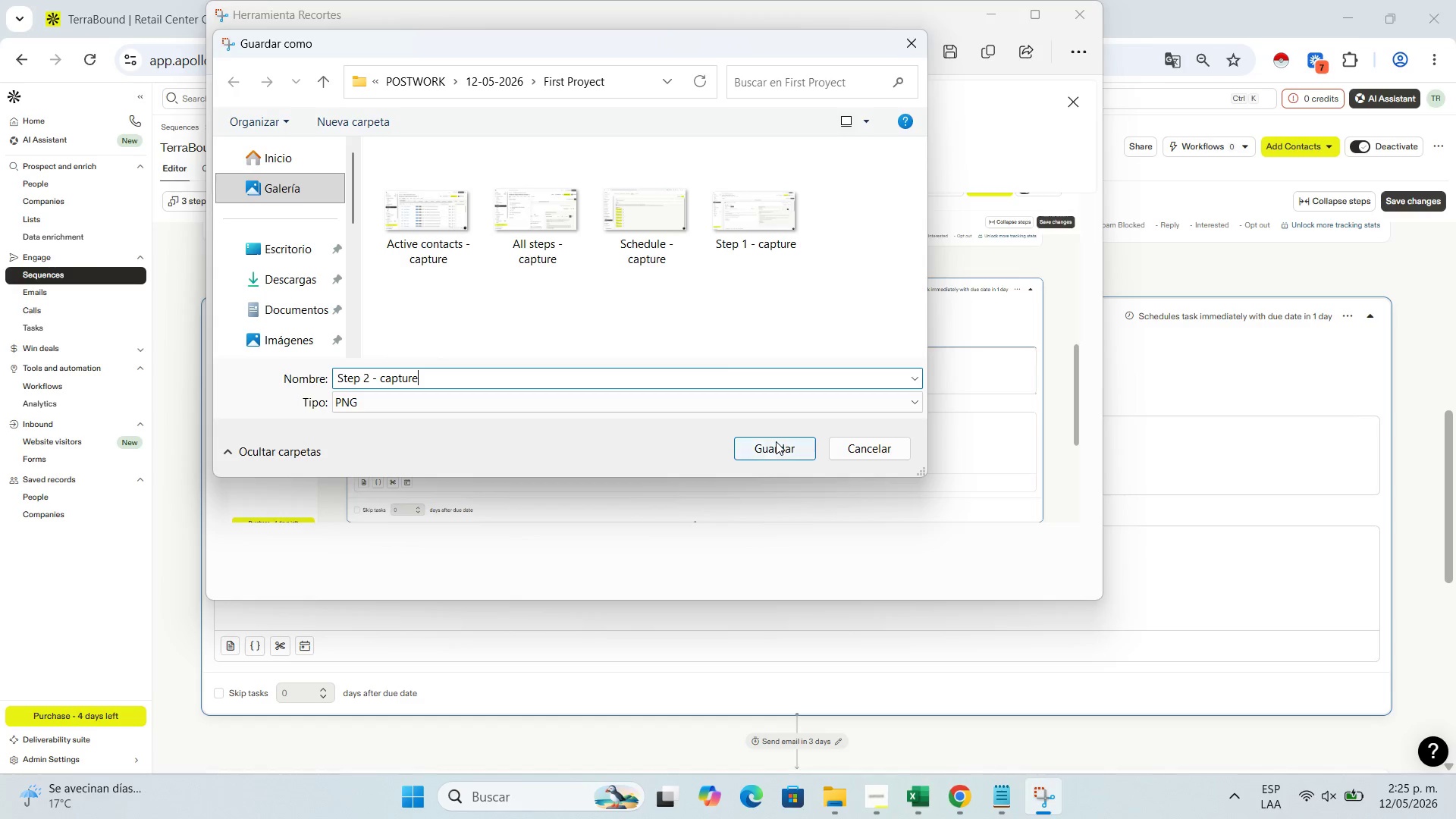 
left_click([776, 441])
 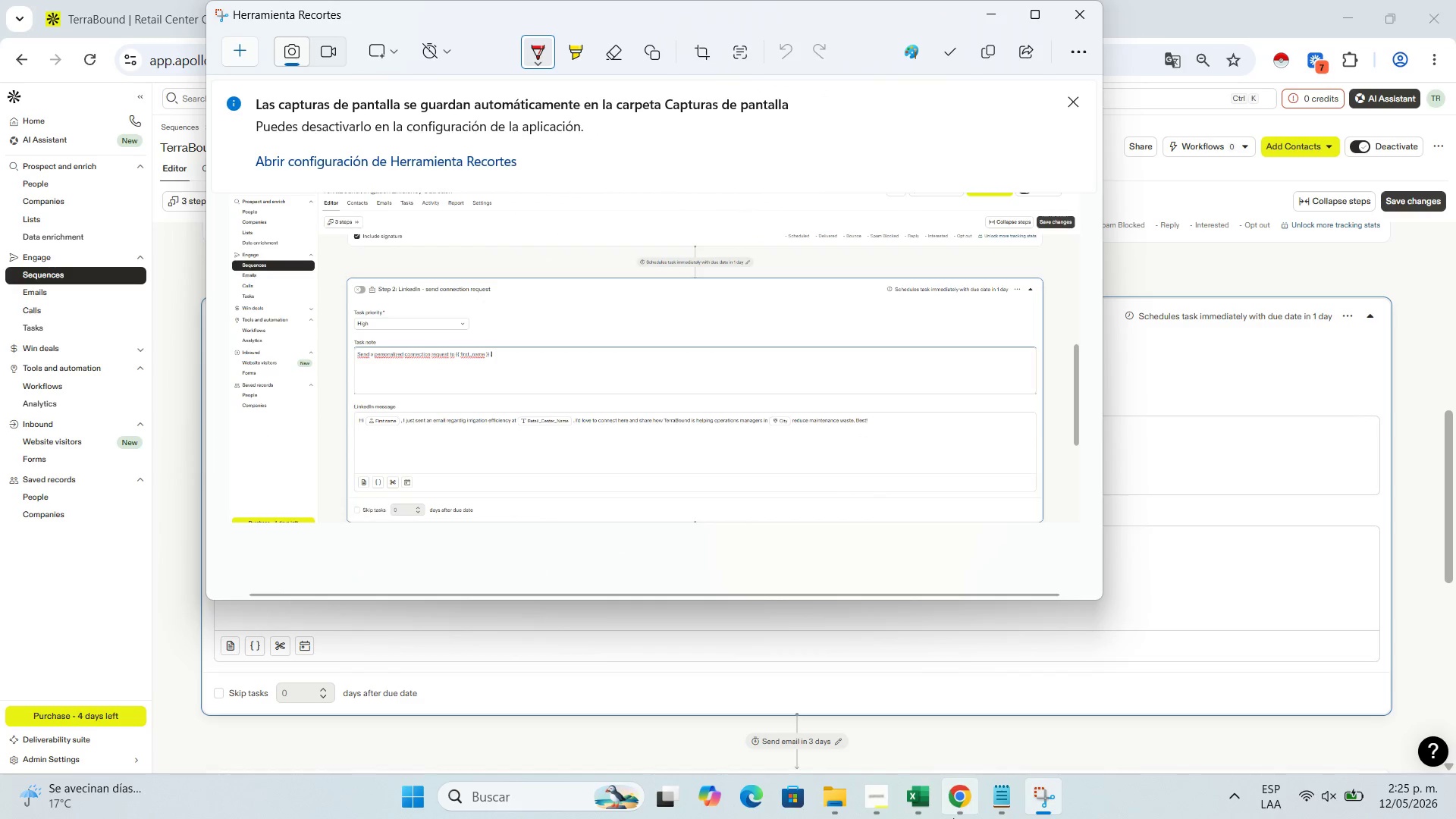 
left_click([888, 792])